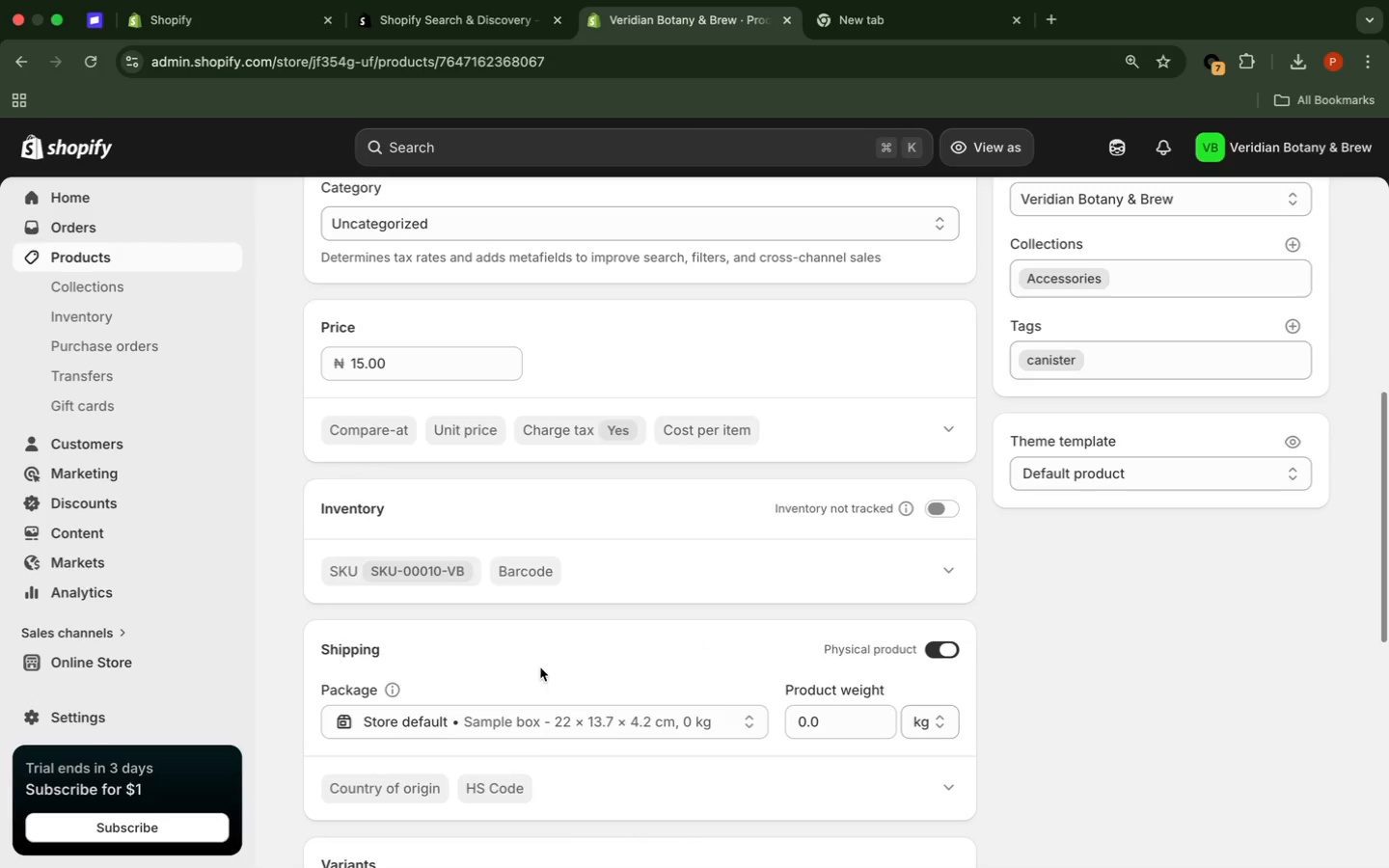 
wait(6.04)
 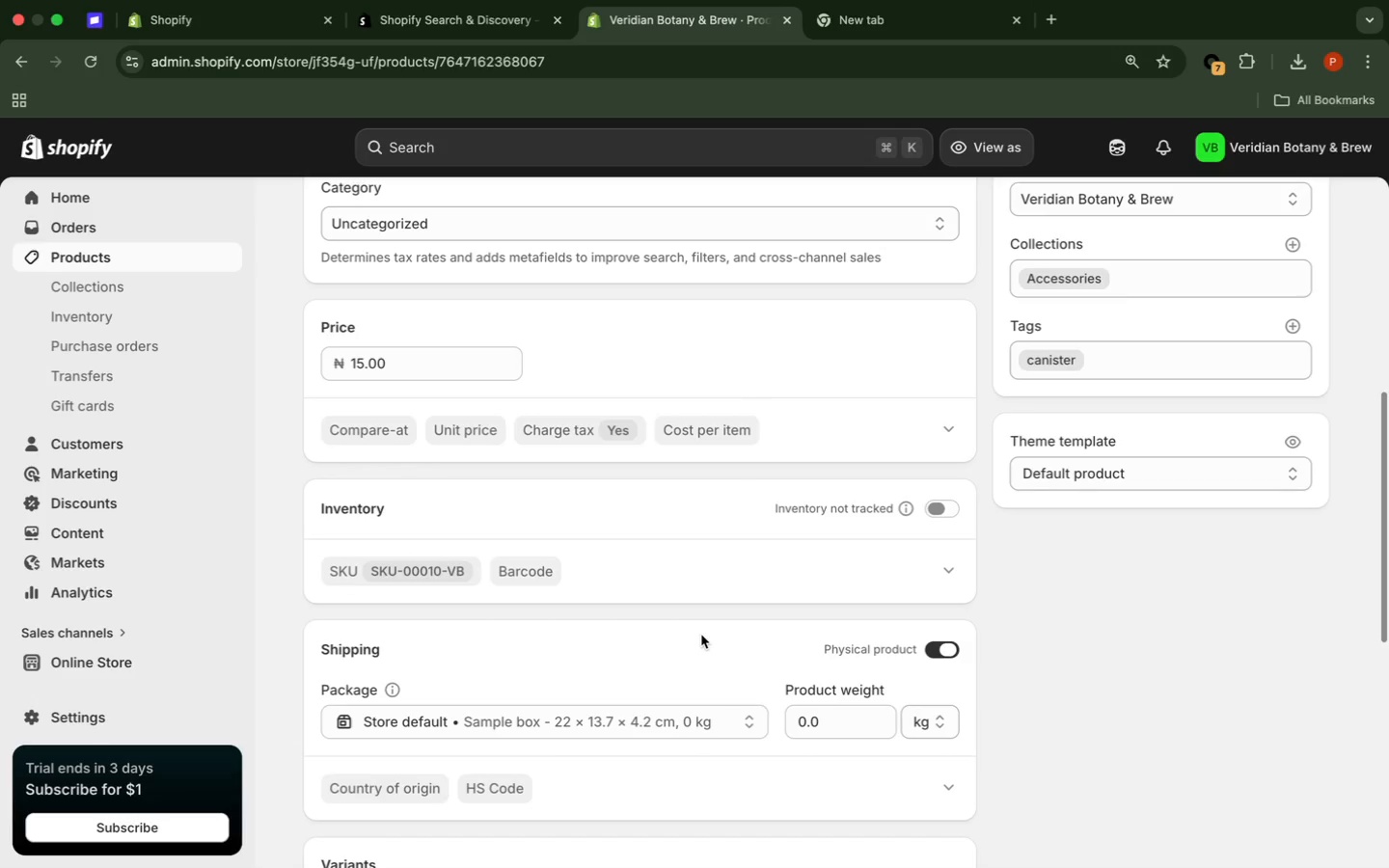 
scroll: coordinate [657, 797], scroll_direction: down, amount: 19.0
 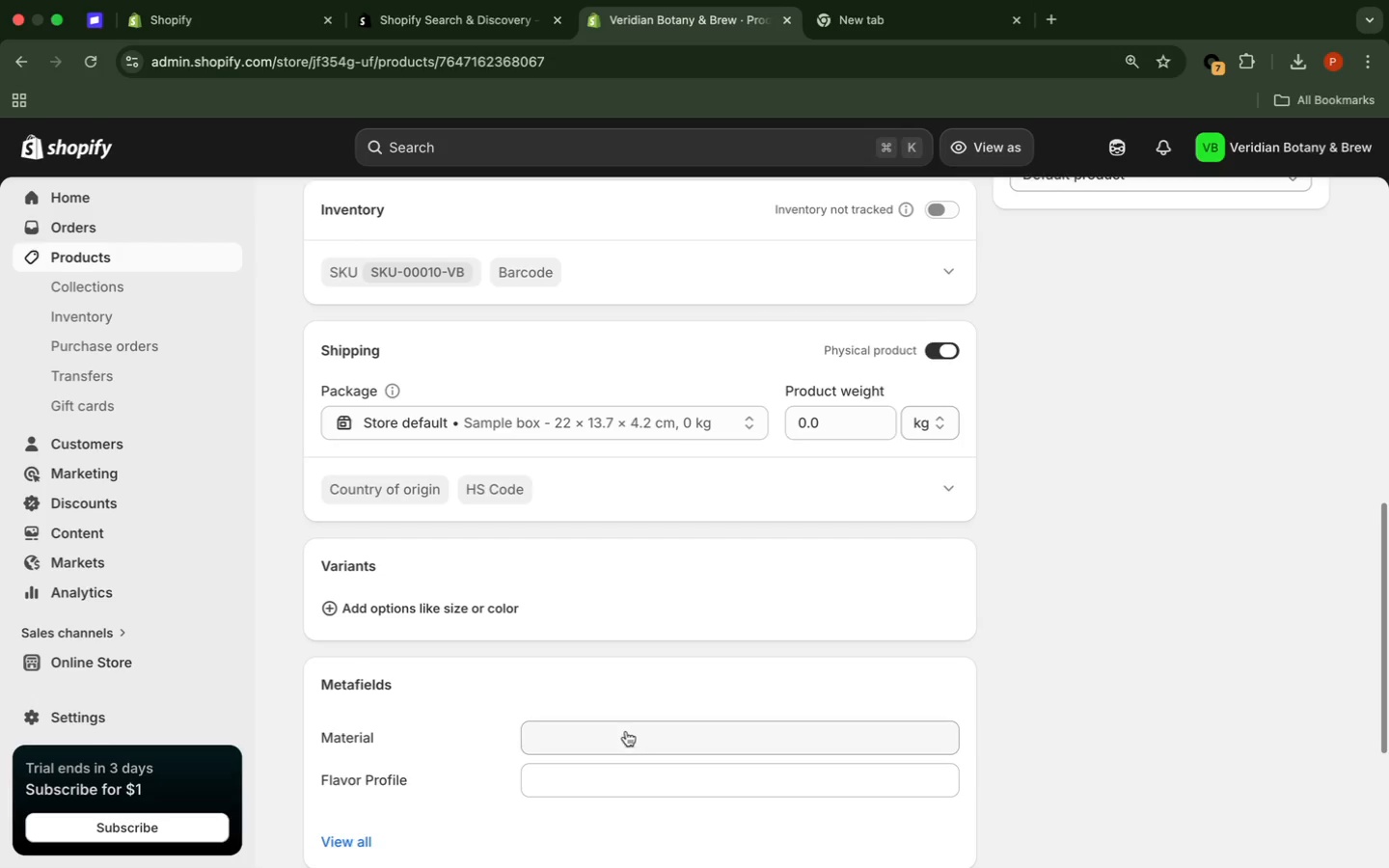 
left_click([625, 729])
 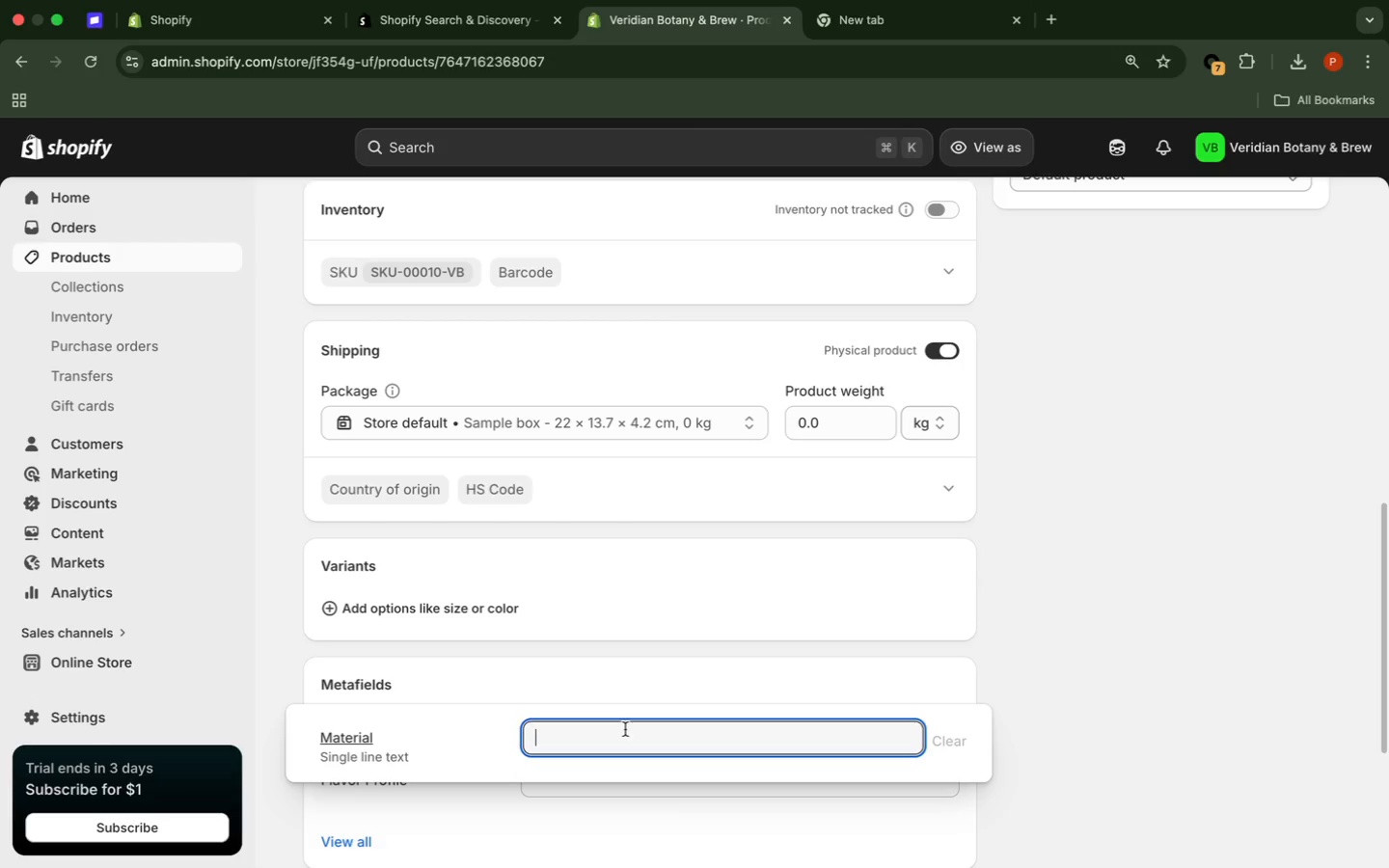 
type(Ceramic)
 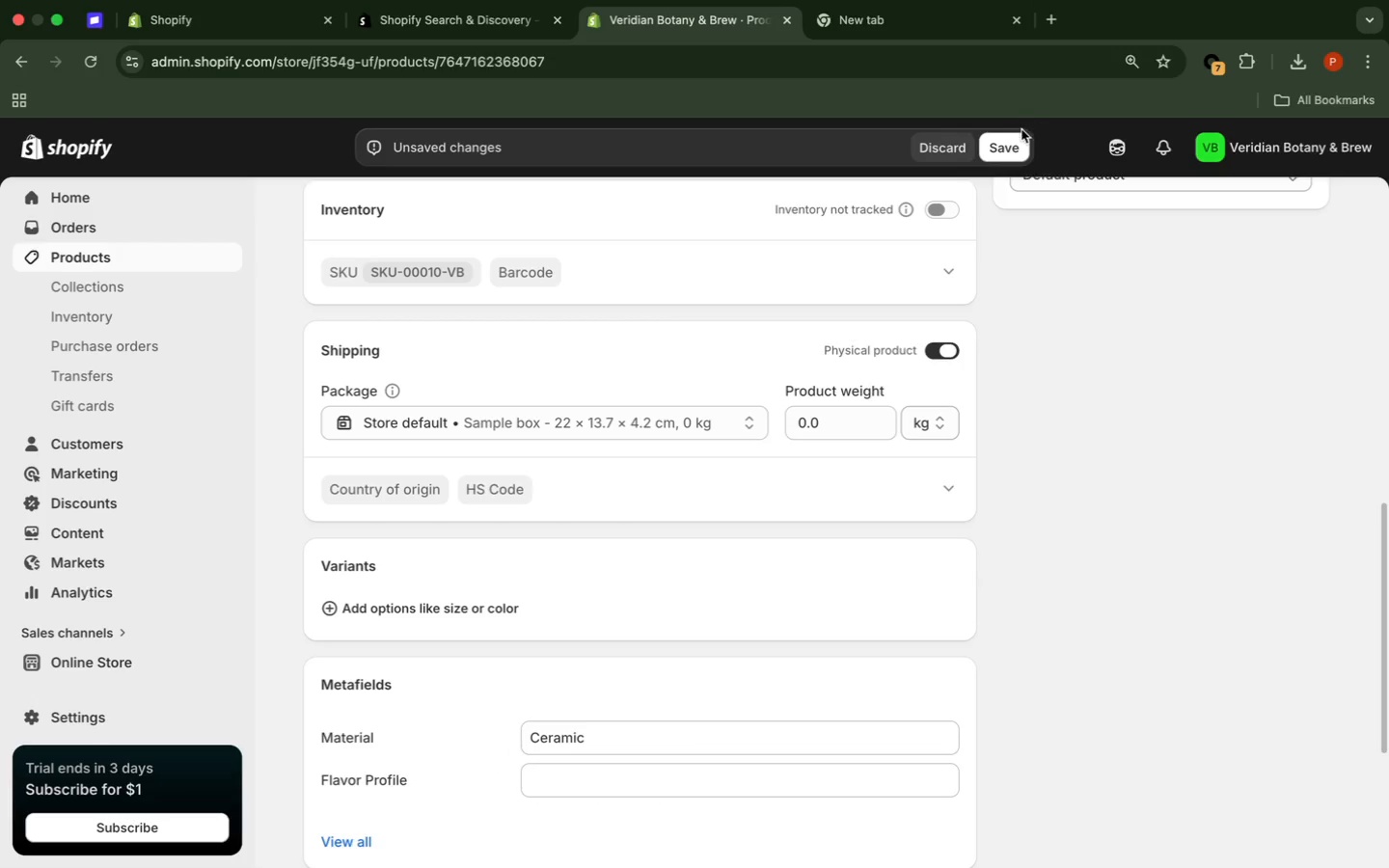 
left_click([1011, 147])
 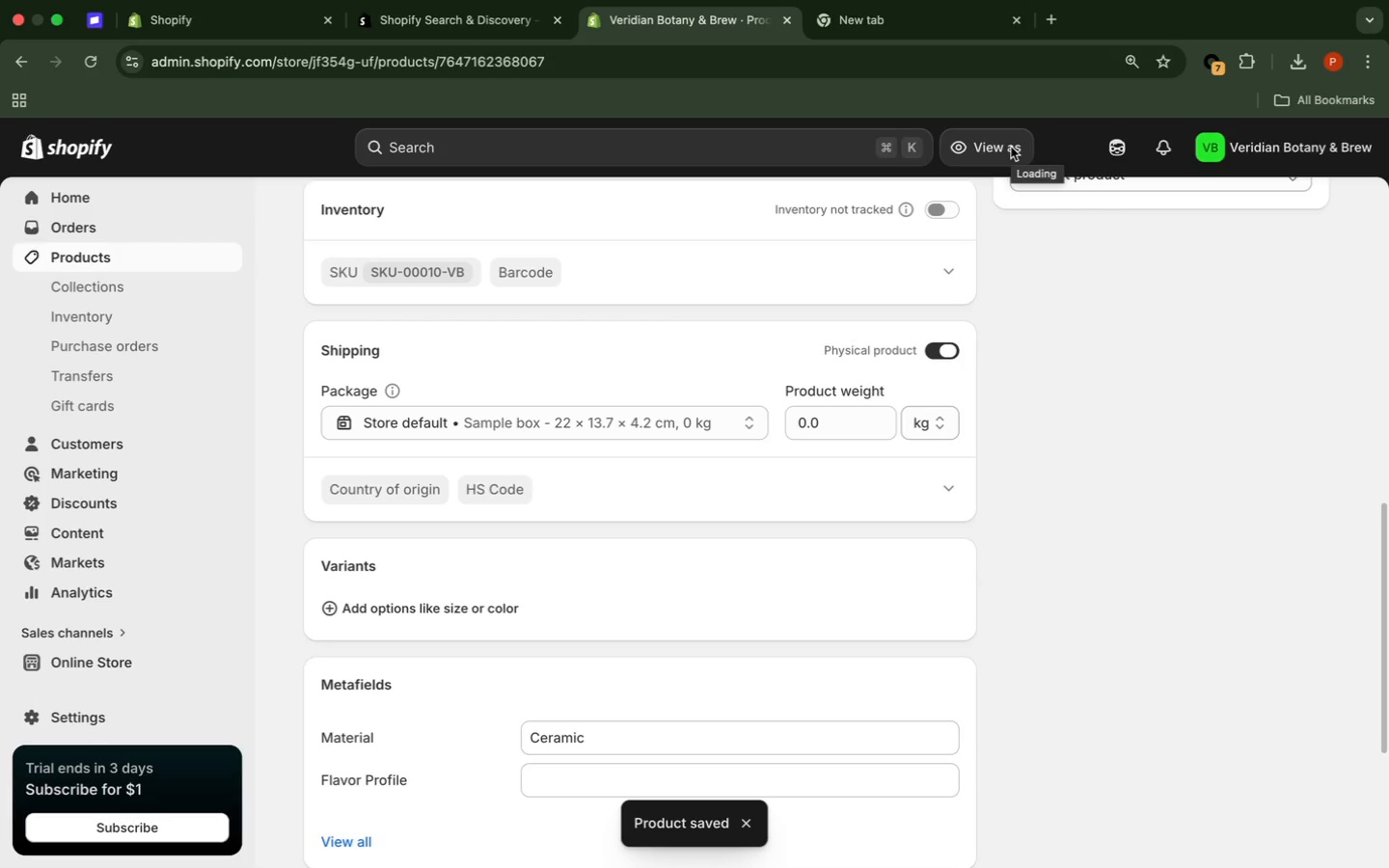 
wait(9.0)
 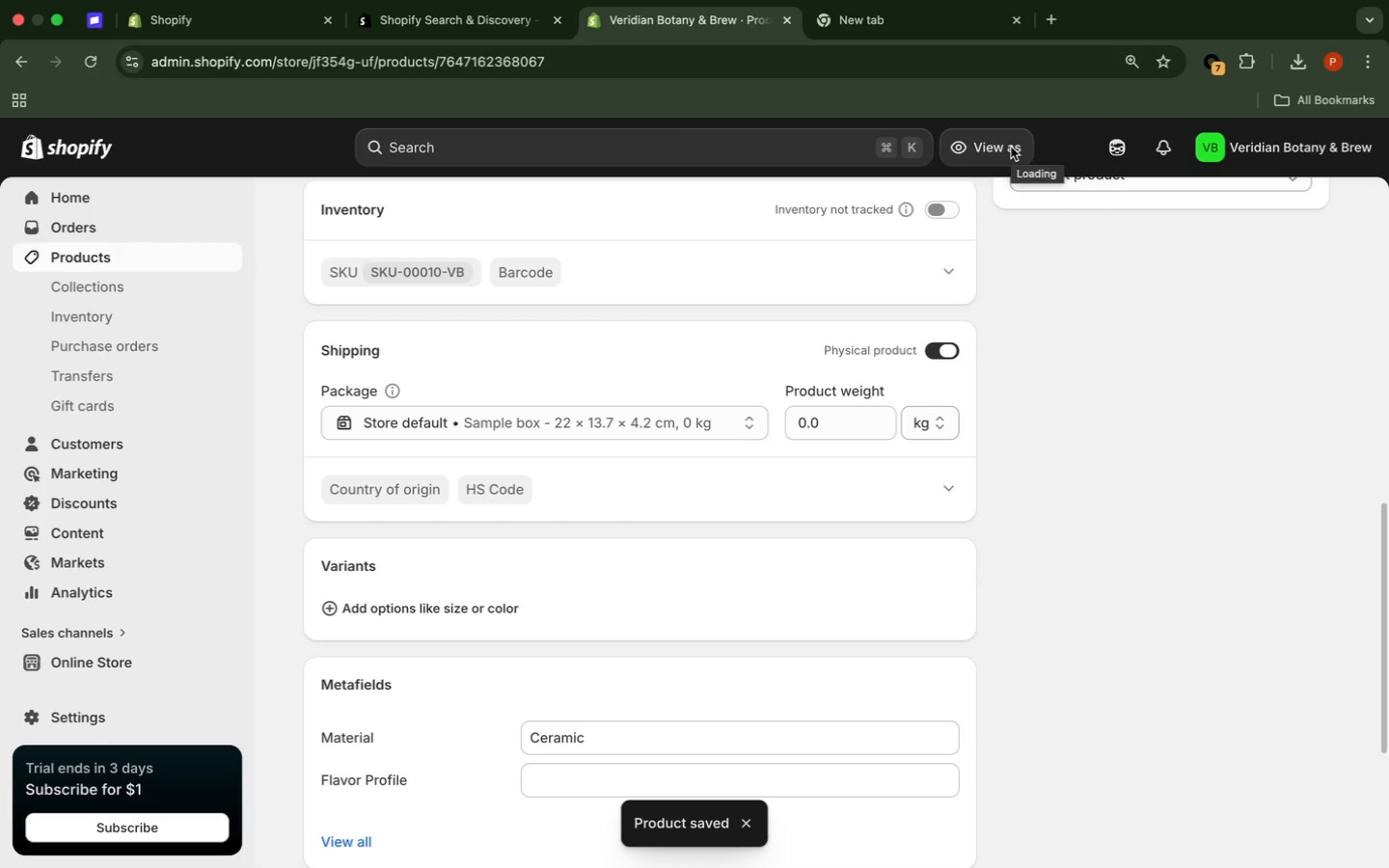 
left_click([142, 259])
 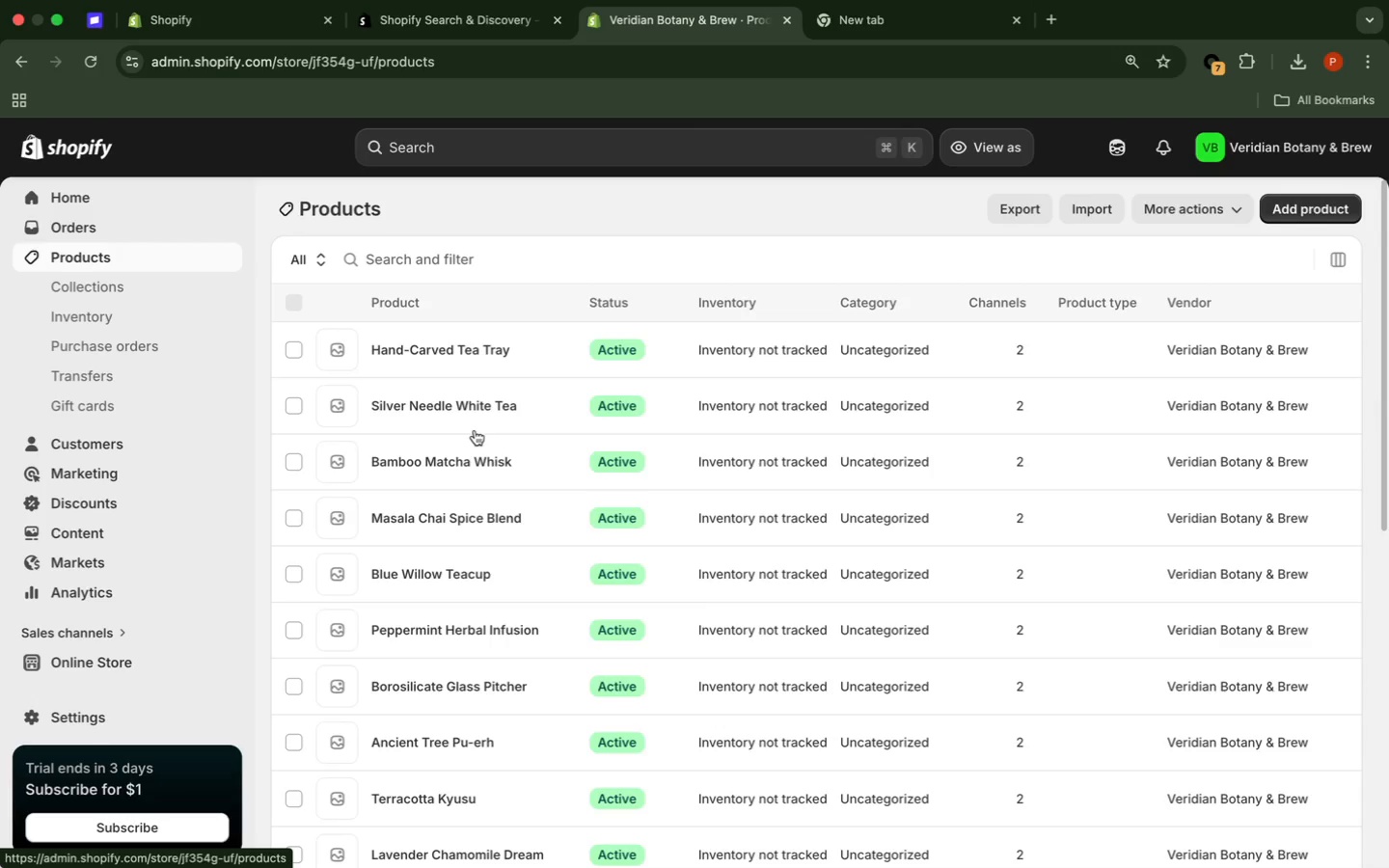 
left_click([483, 464])
 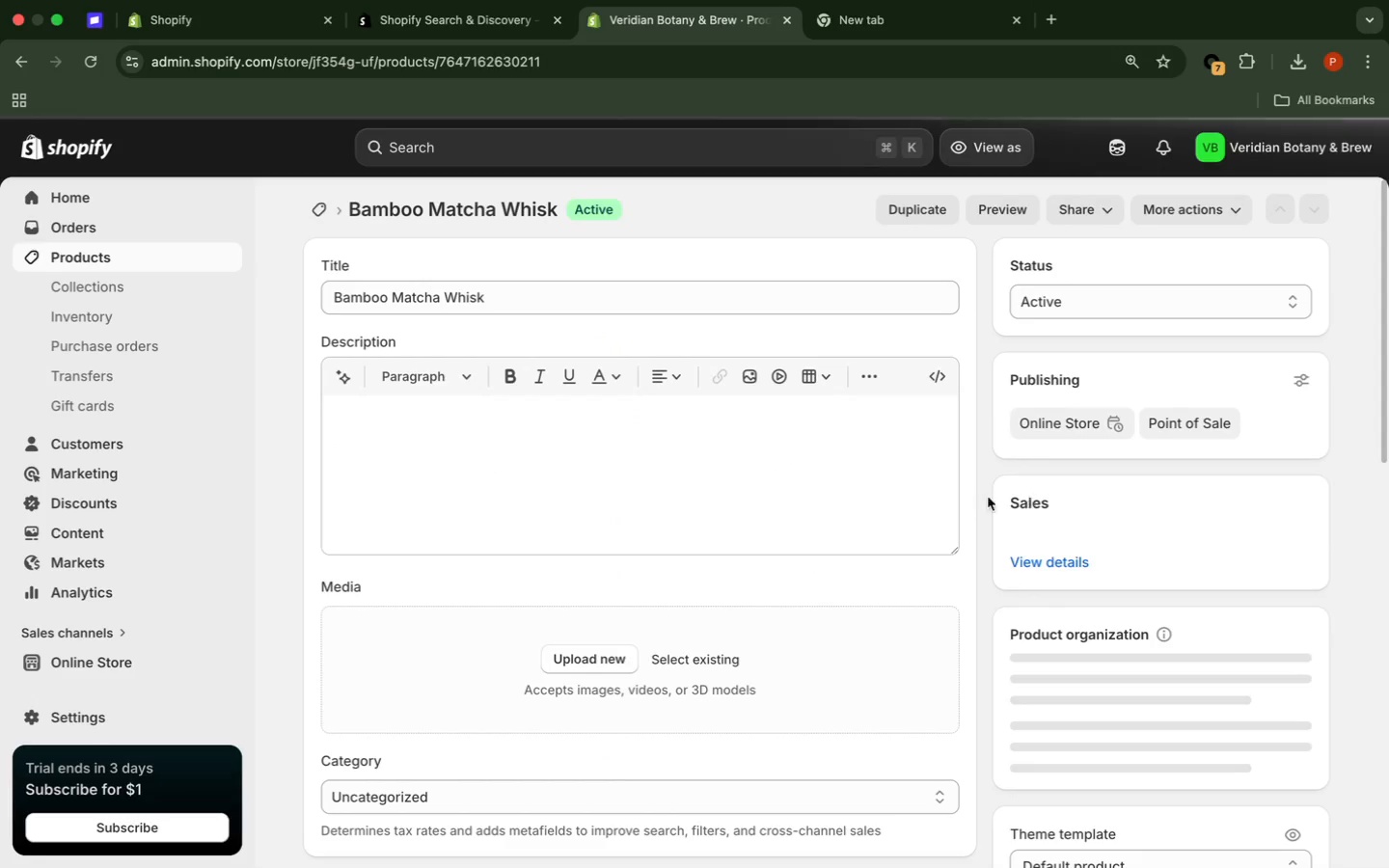 
wait(7.0)
 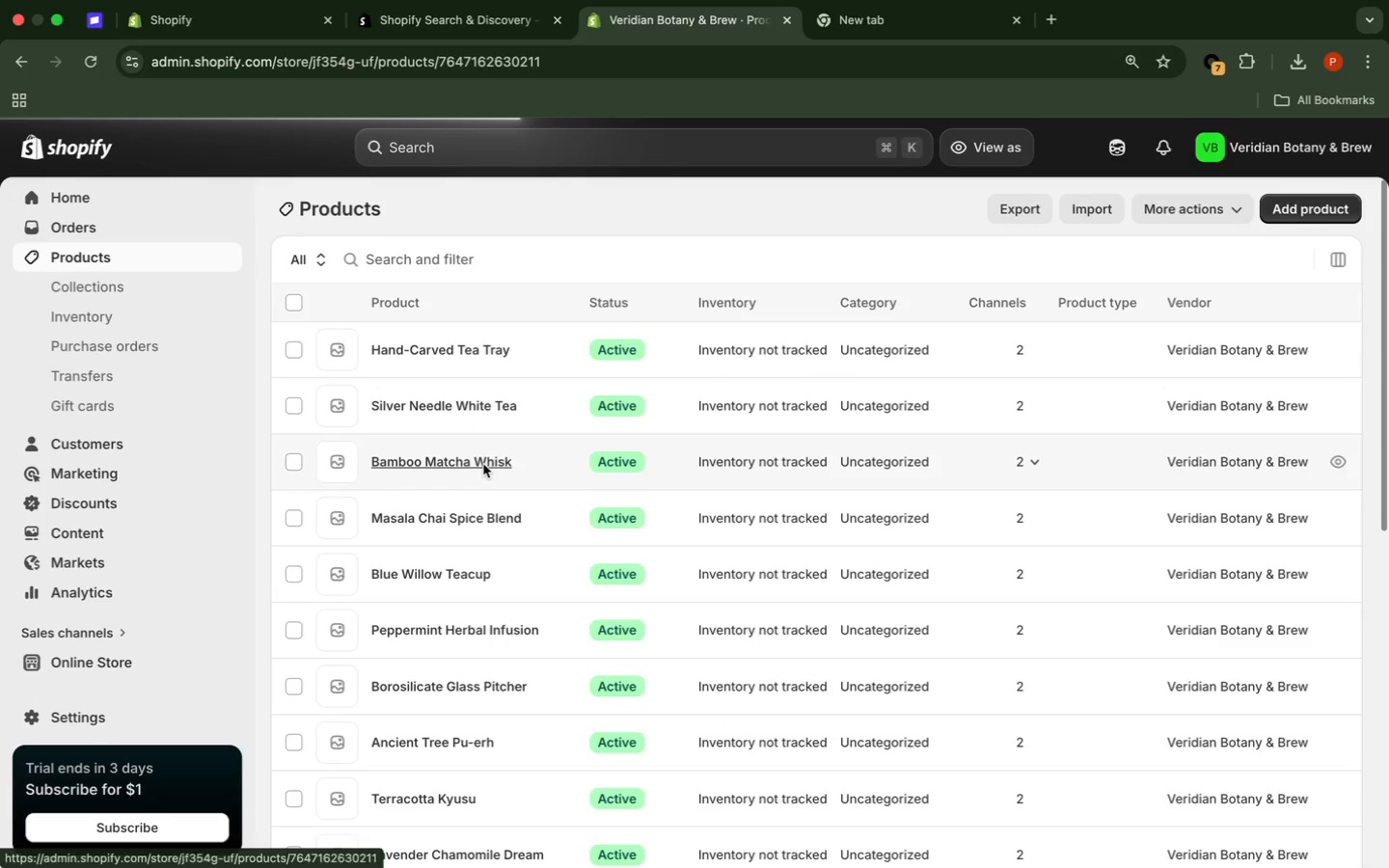 
left_click([981, 465])
 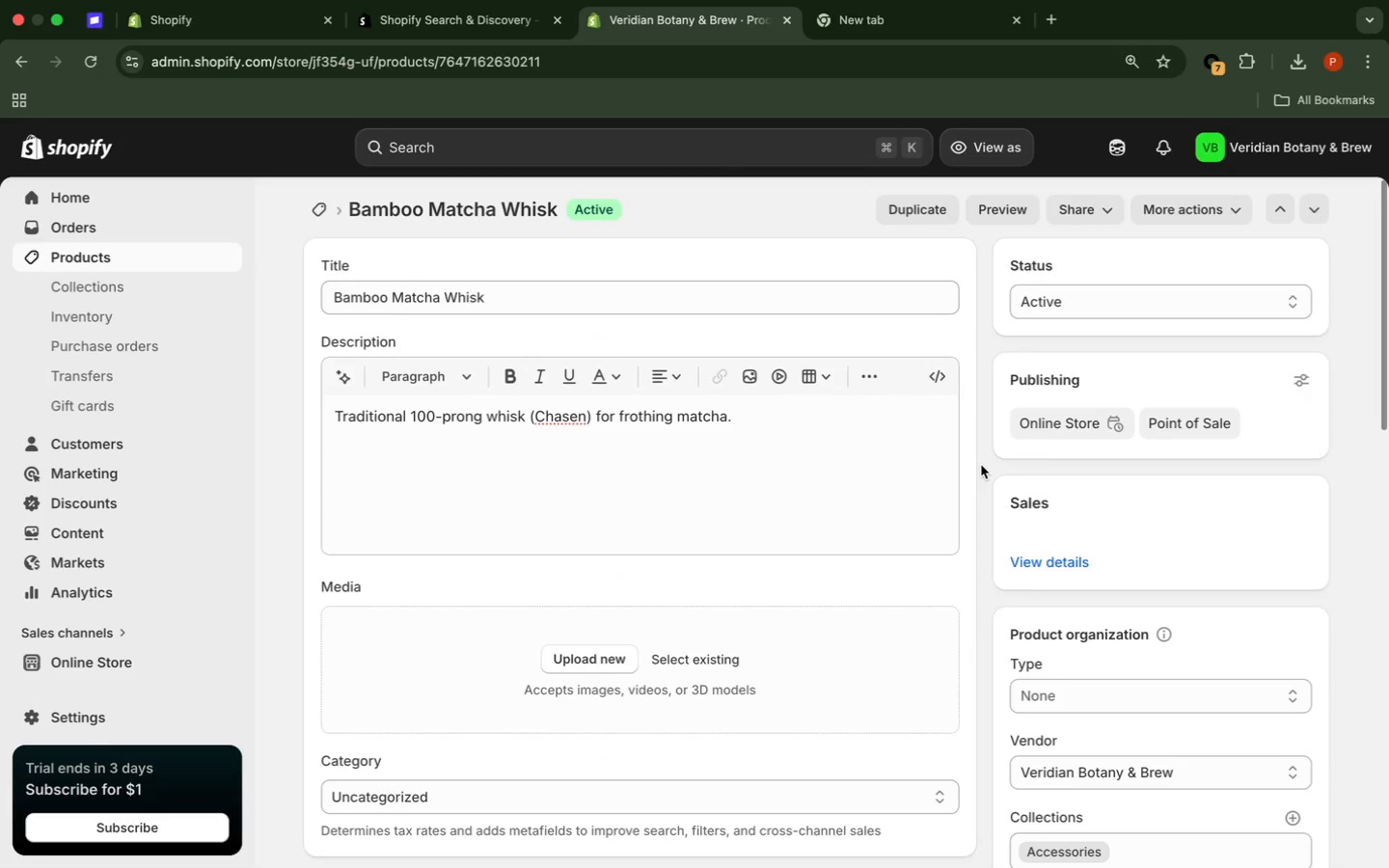 
scroll: coordinate [981, 464], scroll_direction: down, amount: 27.0
 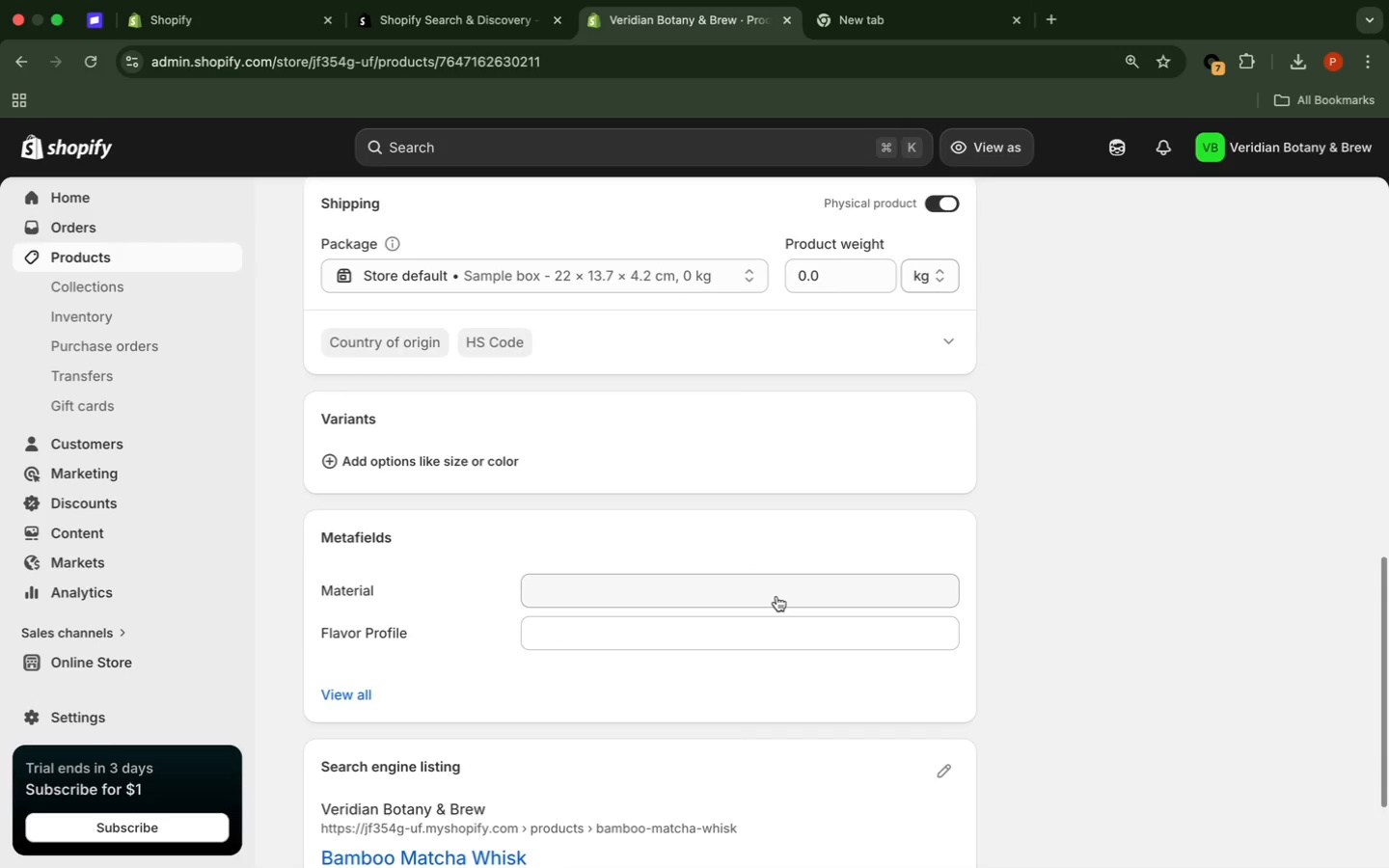 
left_click([776, 596])
 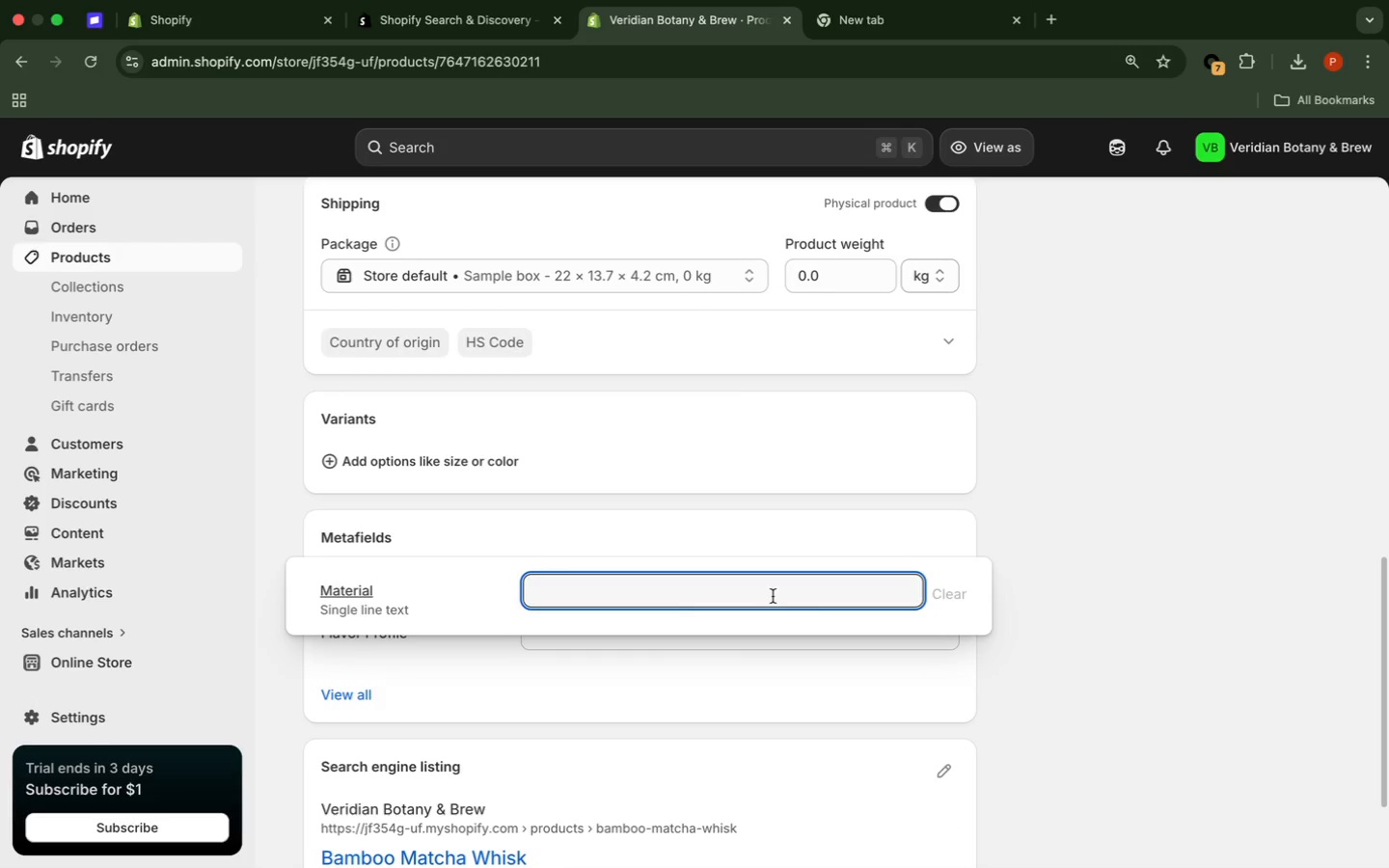 
type(Bamboo)
 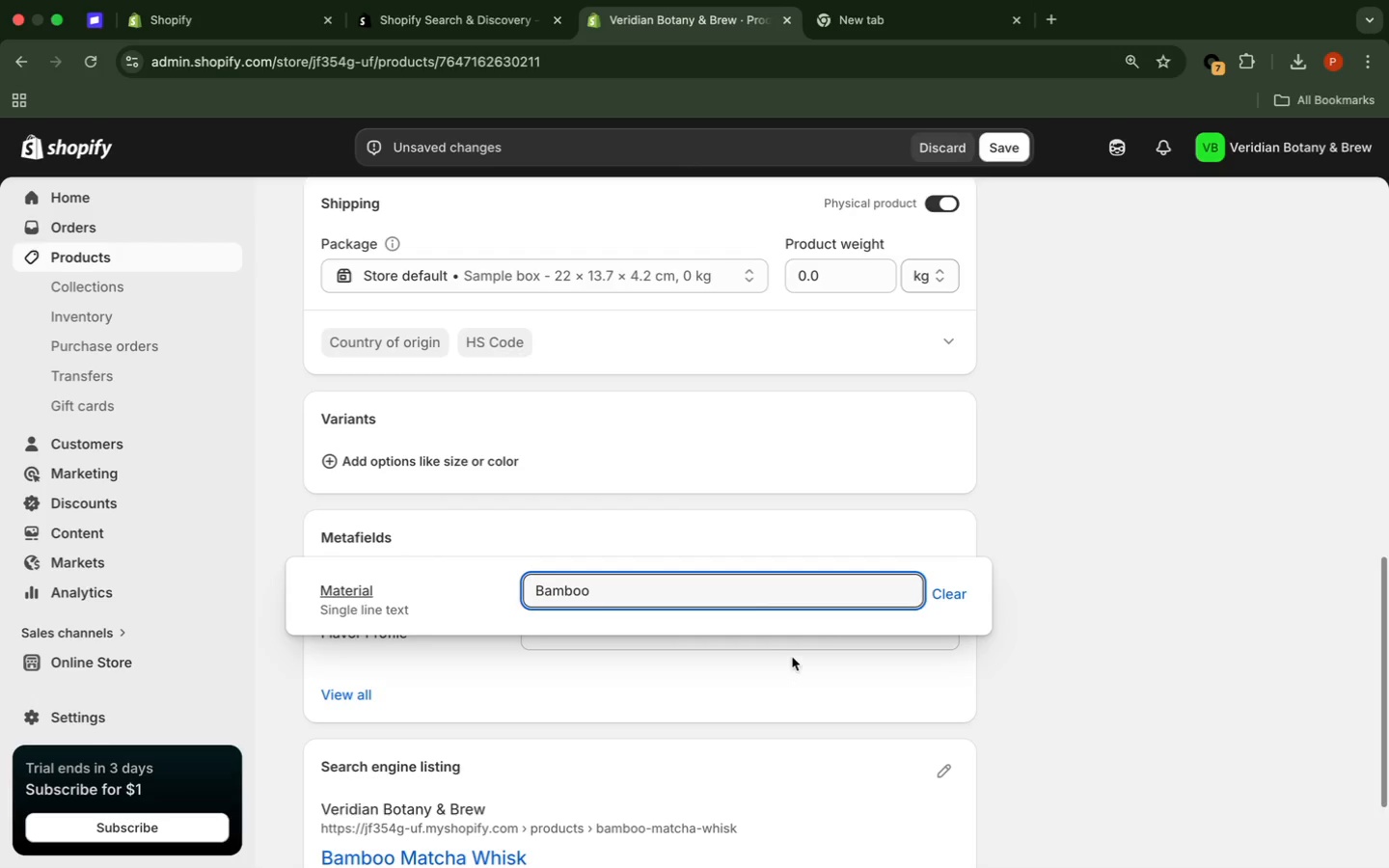 
left_click([1240, 532])
 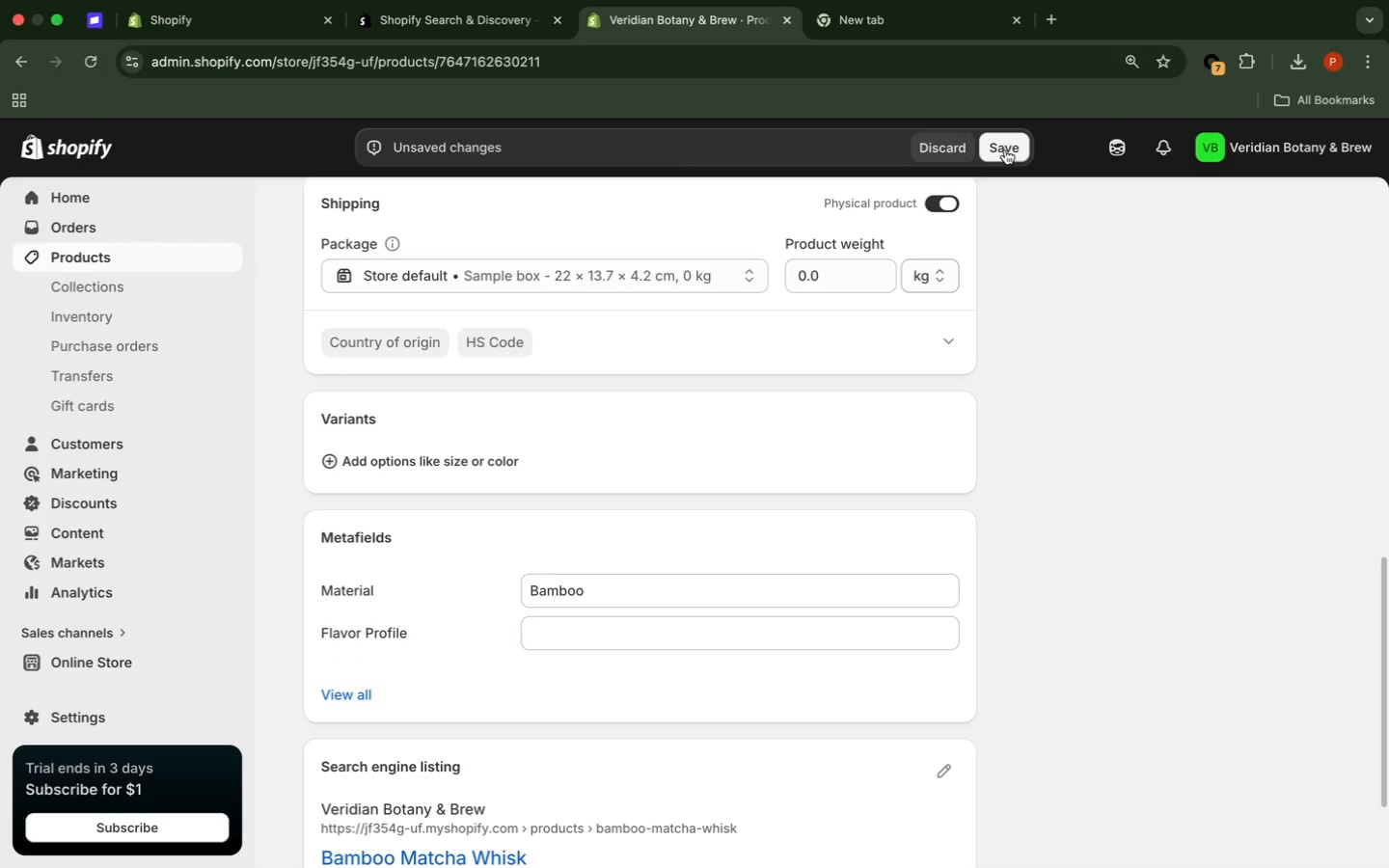 
left_click([1005, 149])
 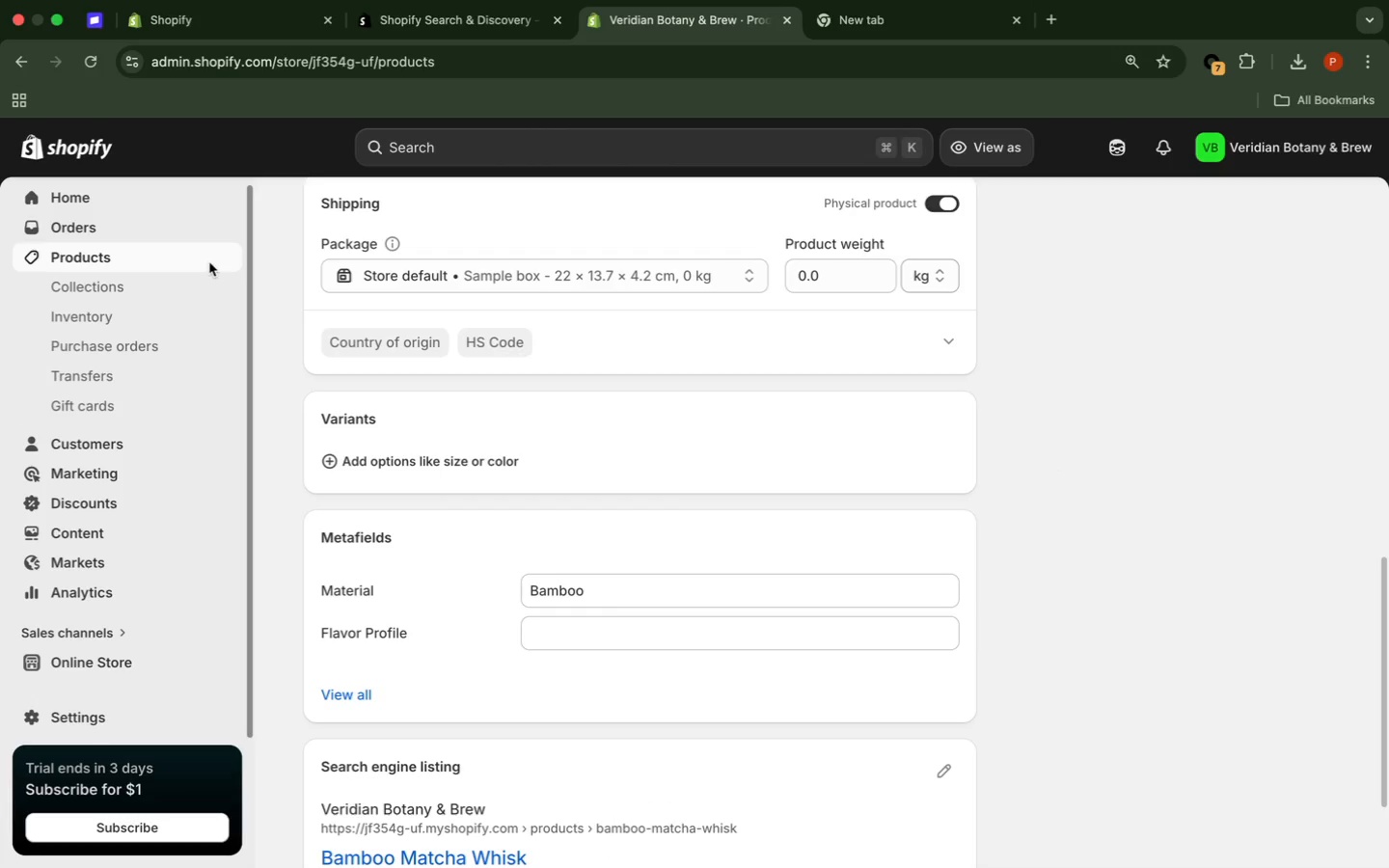 
wait(16.77)
 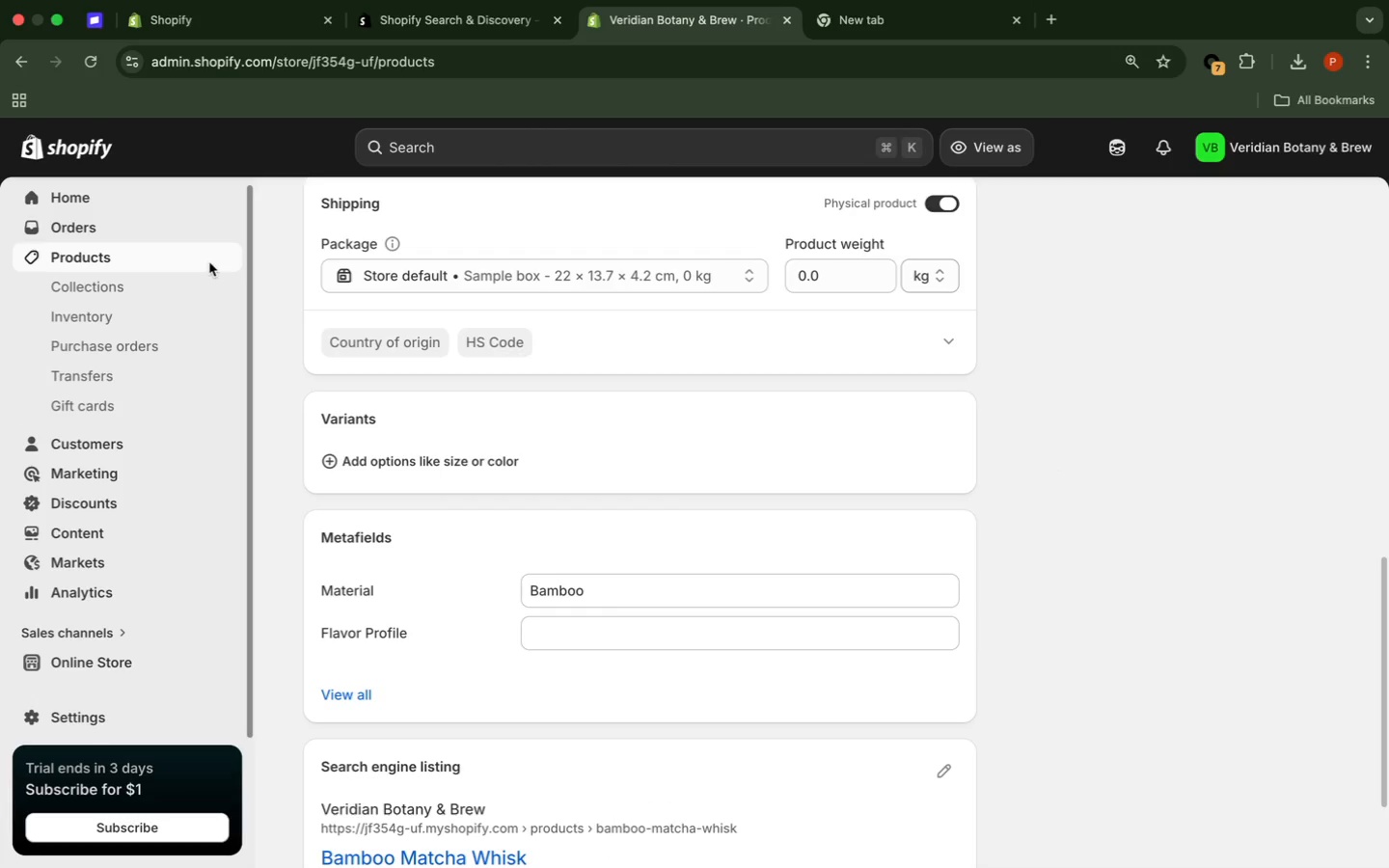 
left_click([499, 351])
 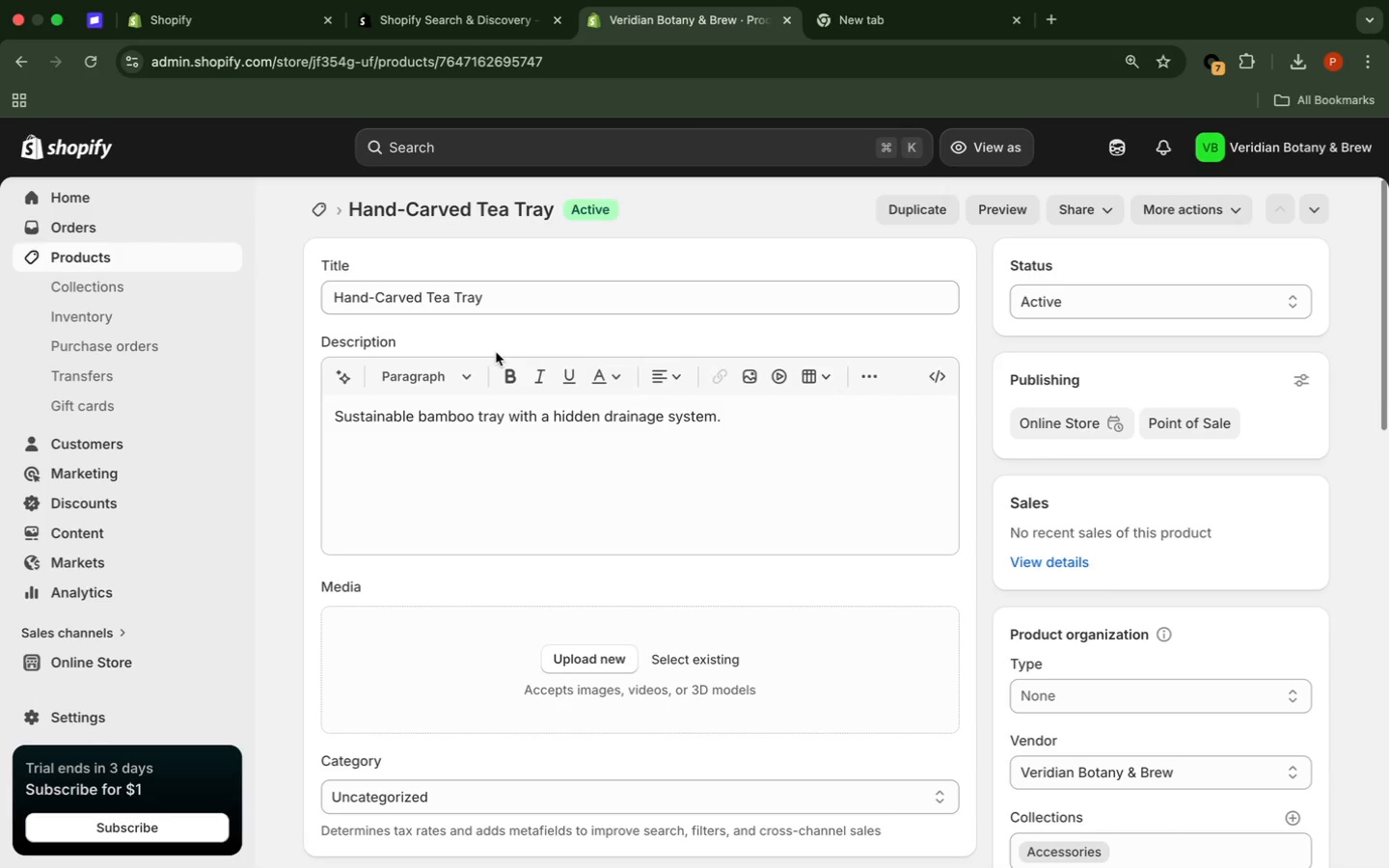 
wait(17.44)
 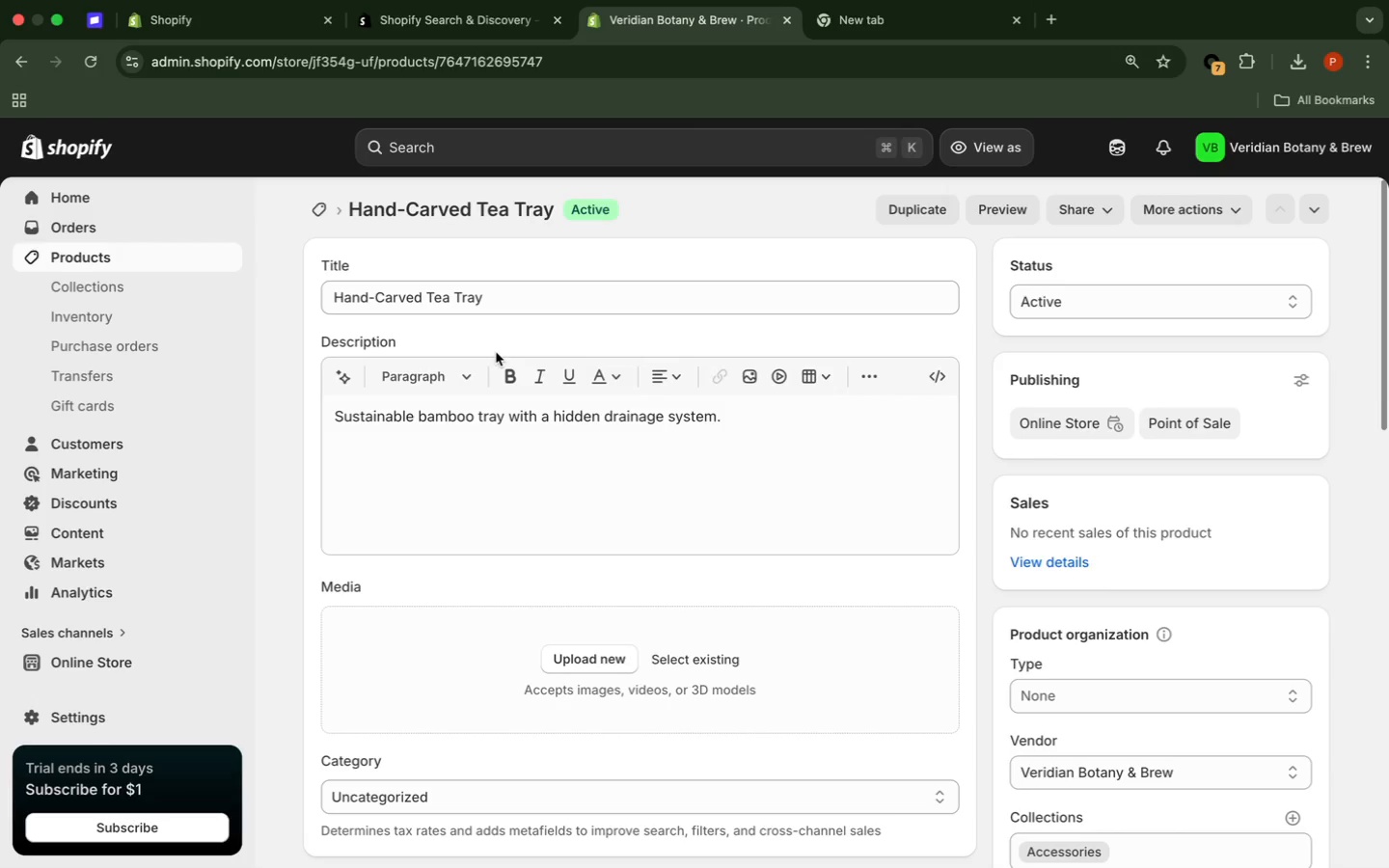 
scroll: coordinate [496, 353], scroll_direction: down, amount: 8.0
 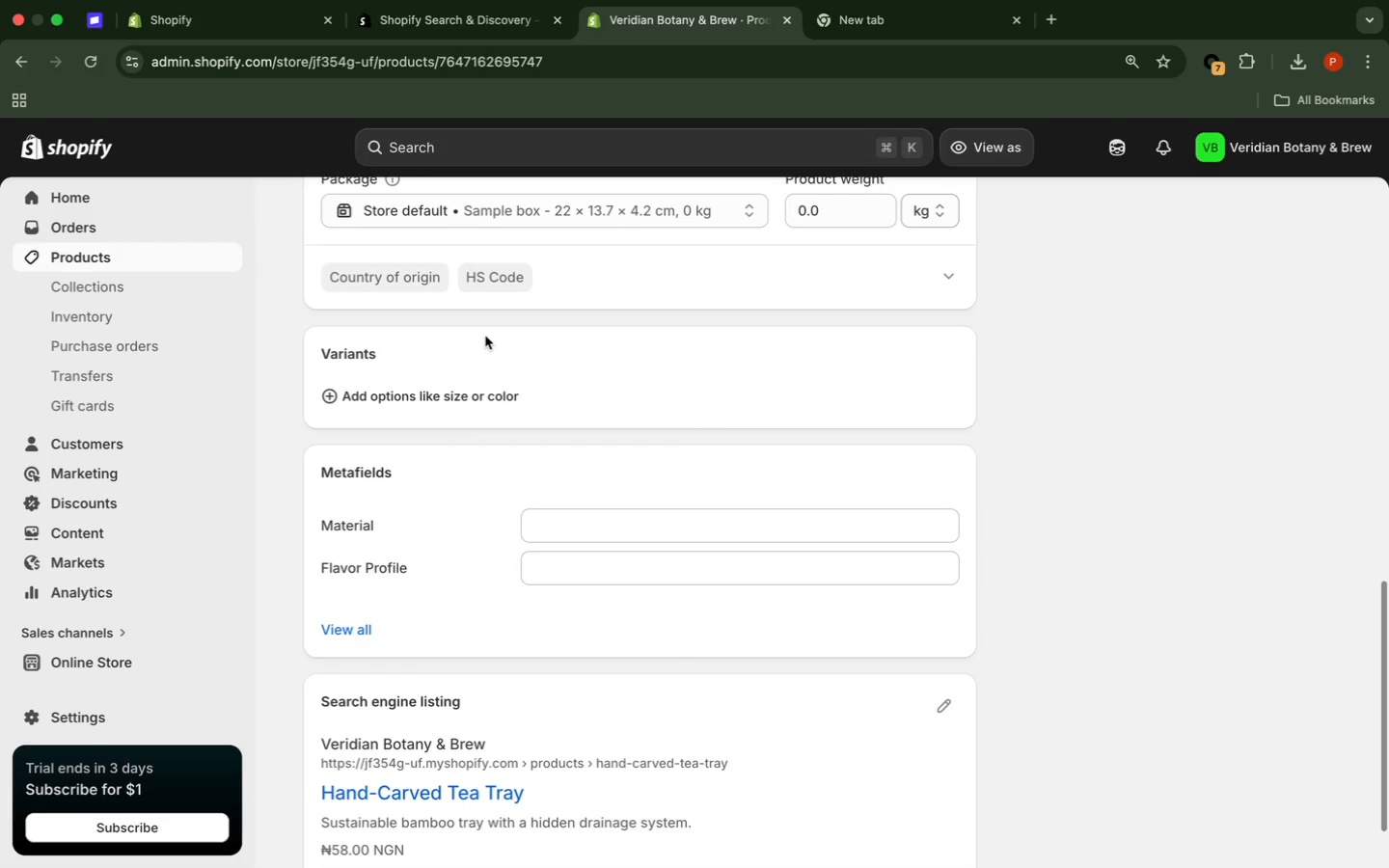 
wait(6.02)
 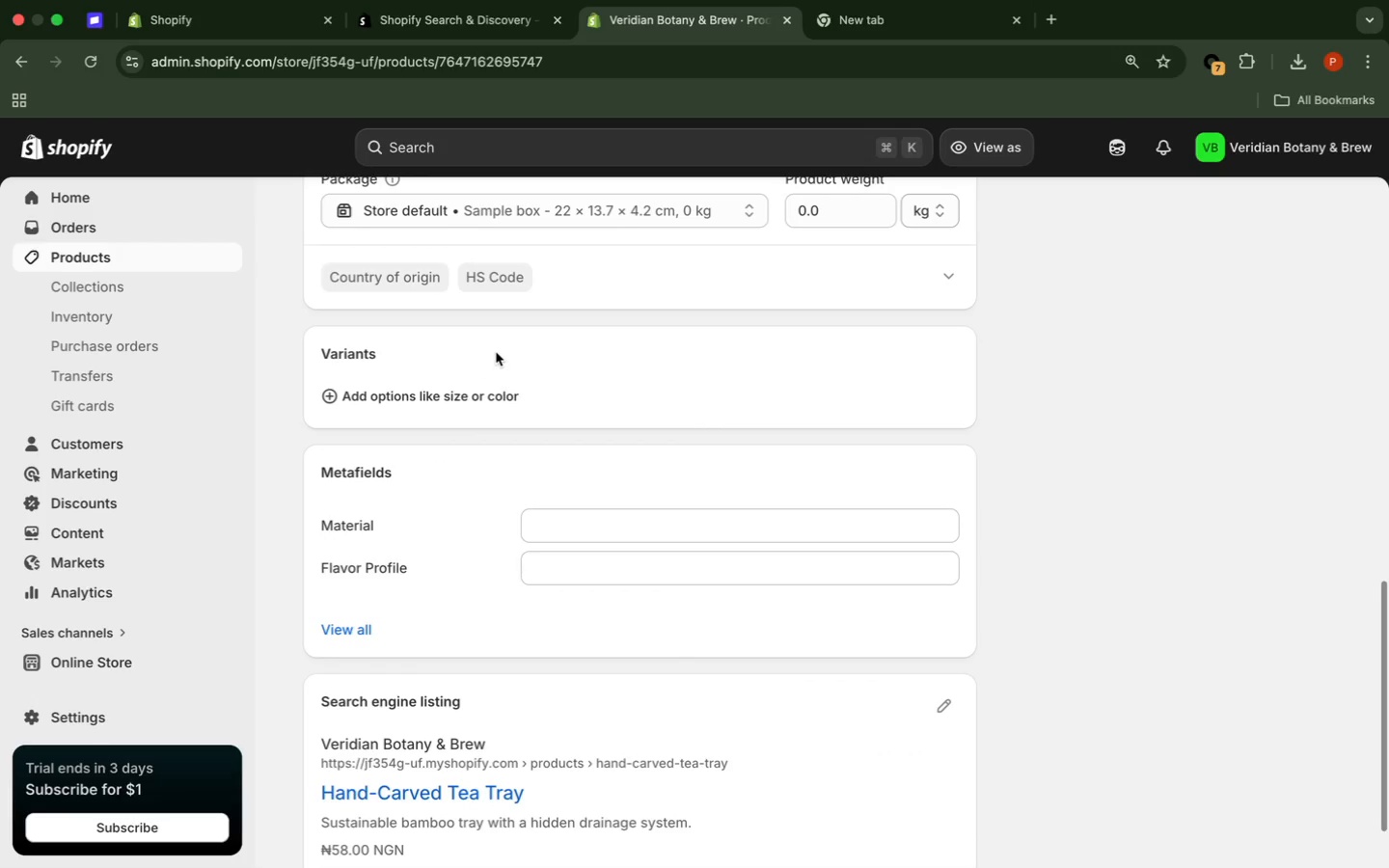 
left_click([597, 524])
 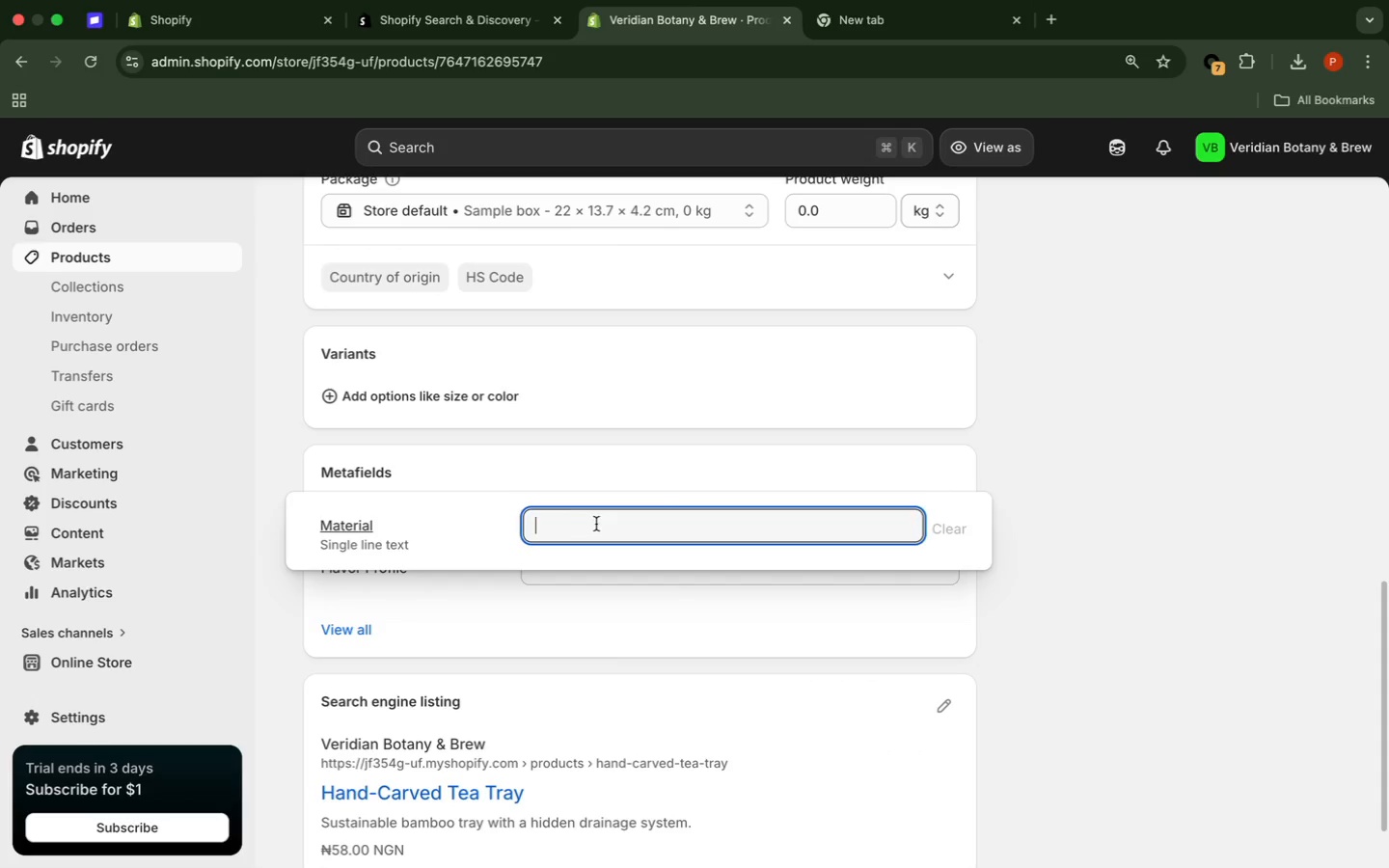 
type(Bamboo)
 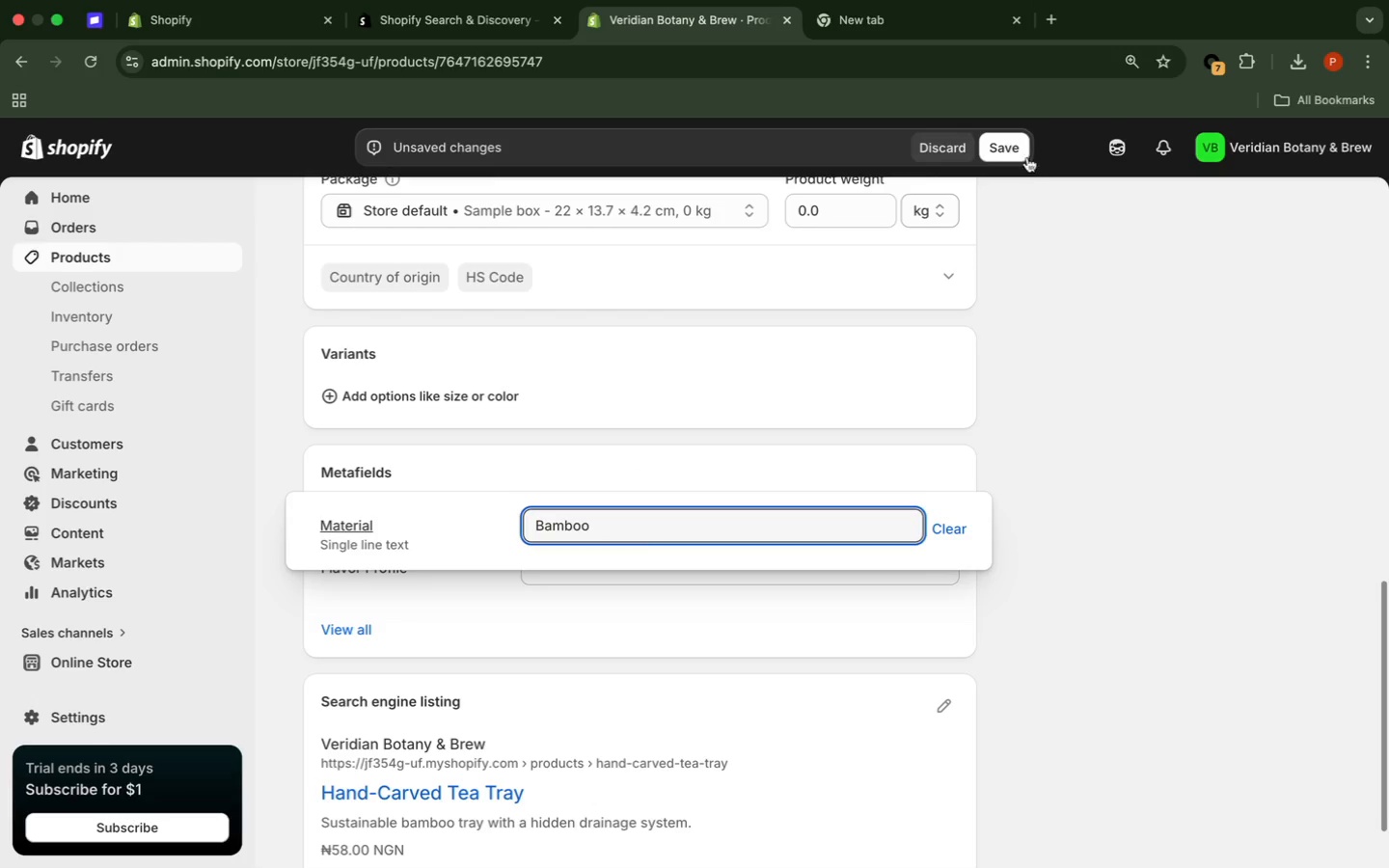 
left_click([1018, 150])
 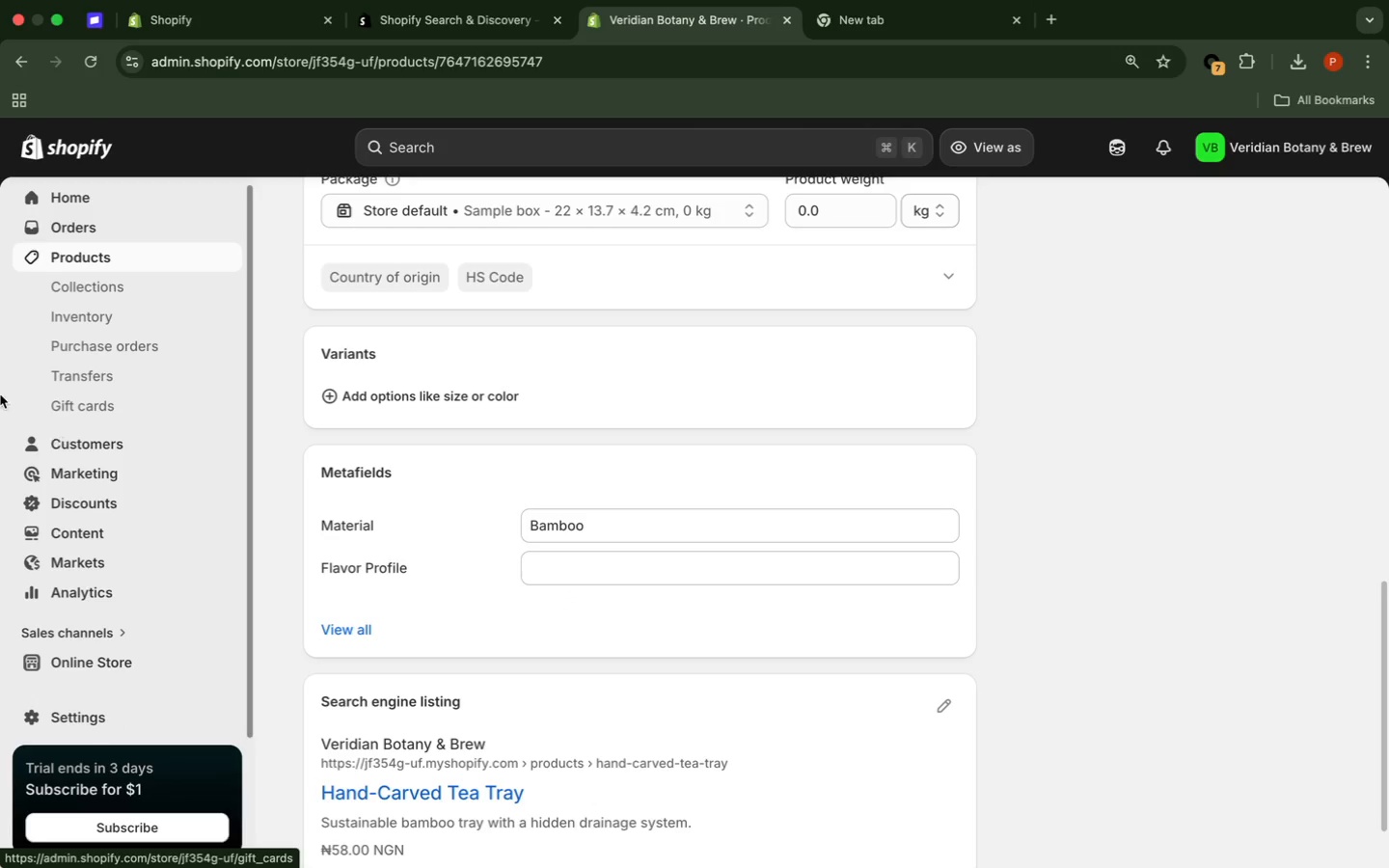 
wait(26.36)
 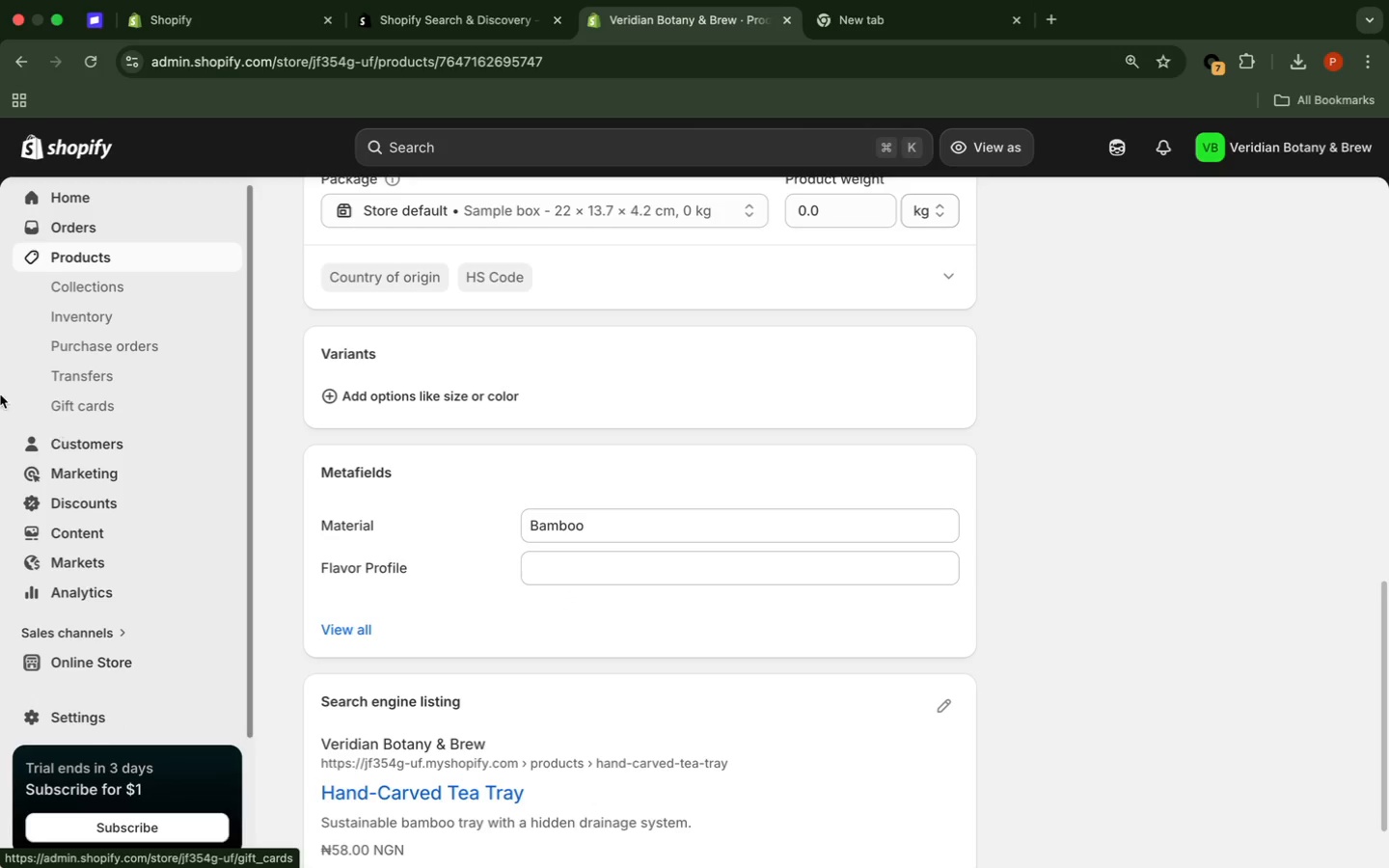 
left_click([68, 145])
 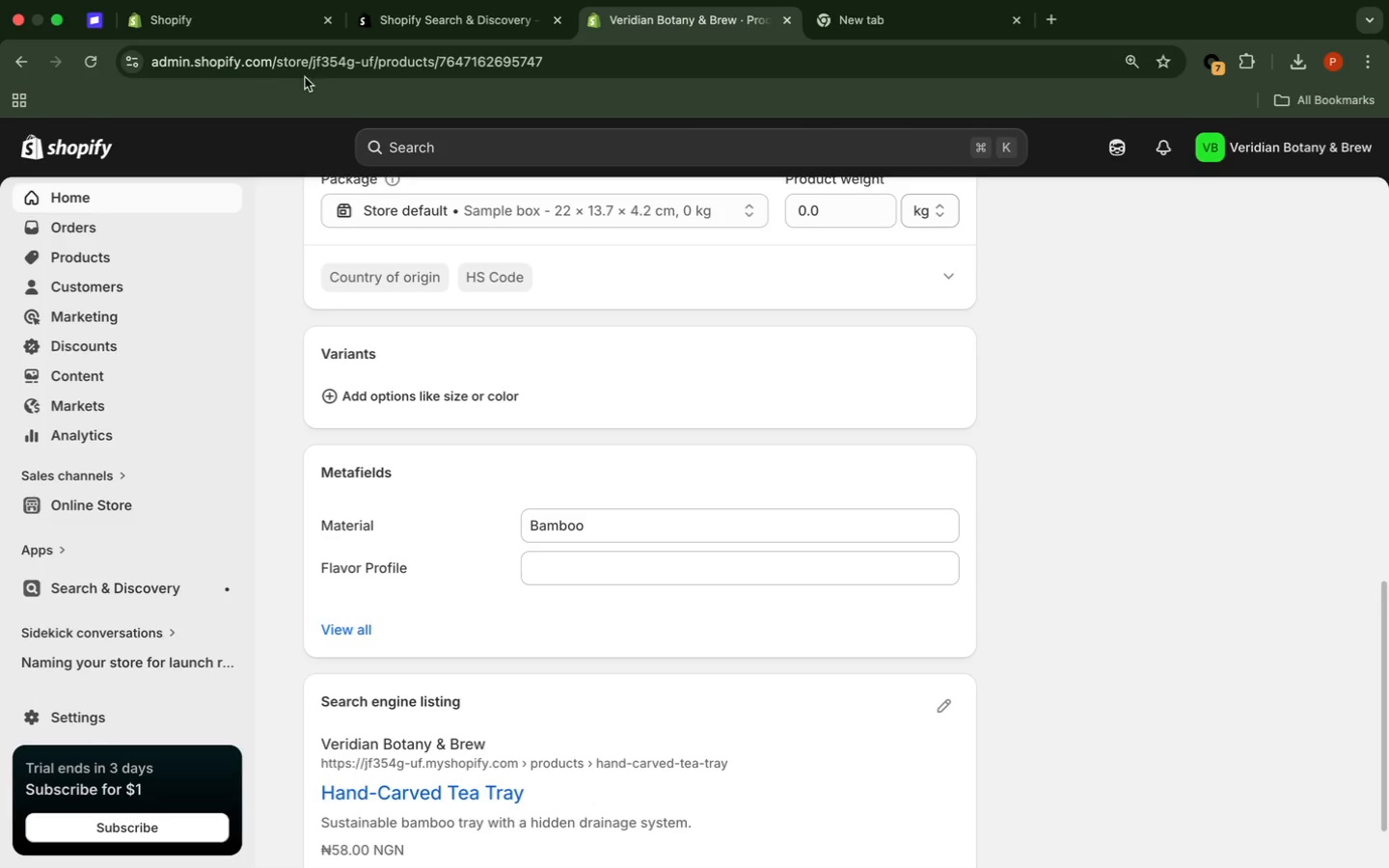 
mouse_move([479, 39])
 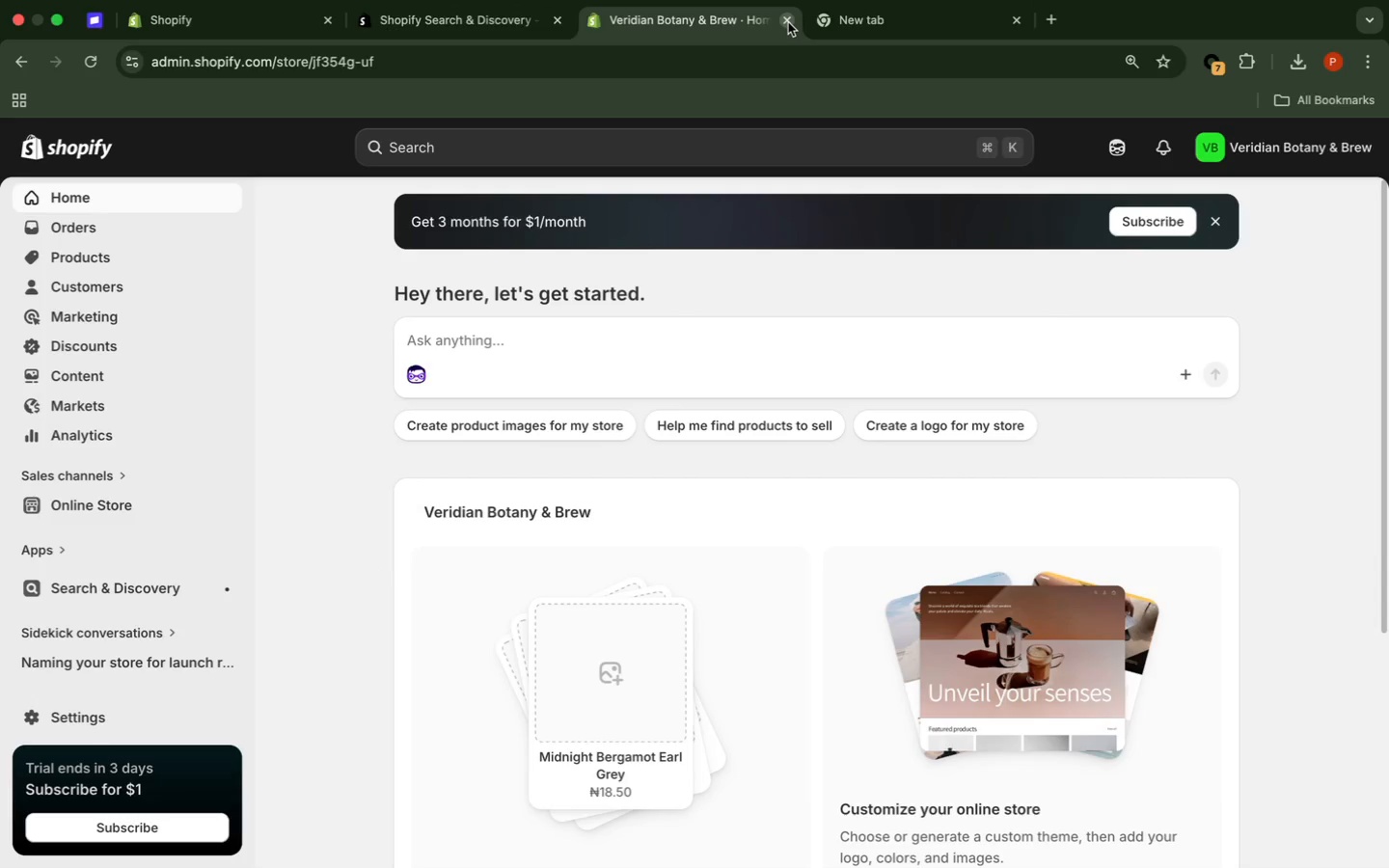 
wait(5.4)
 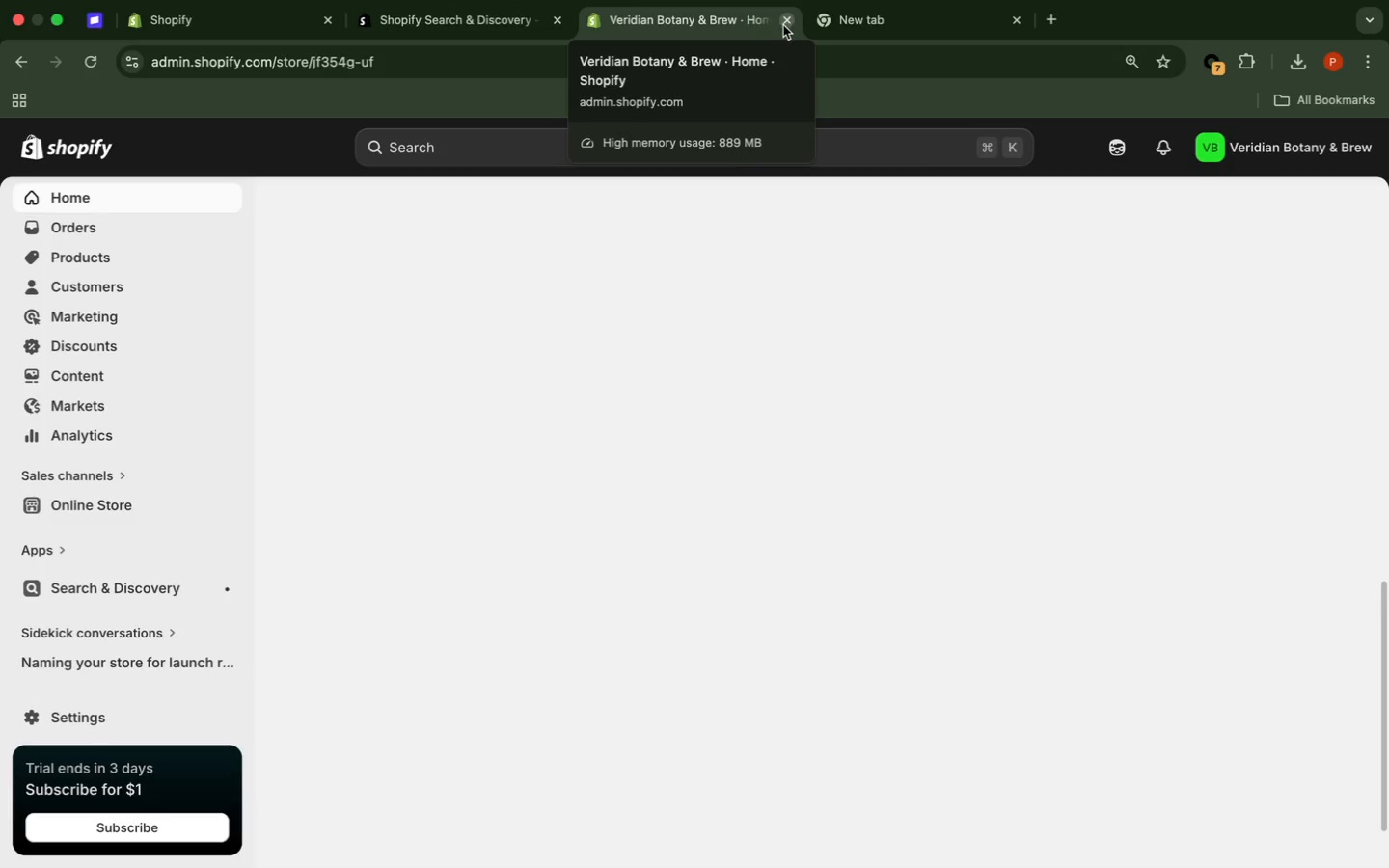 
left_click([788, 22])
 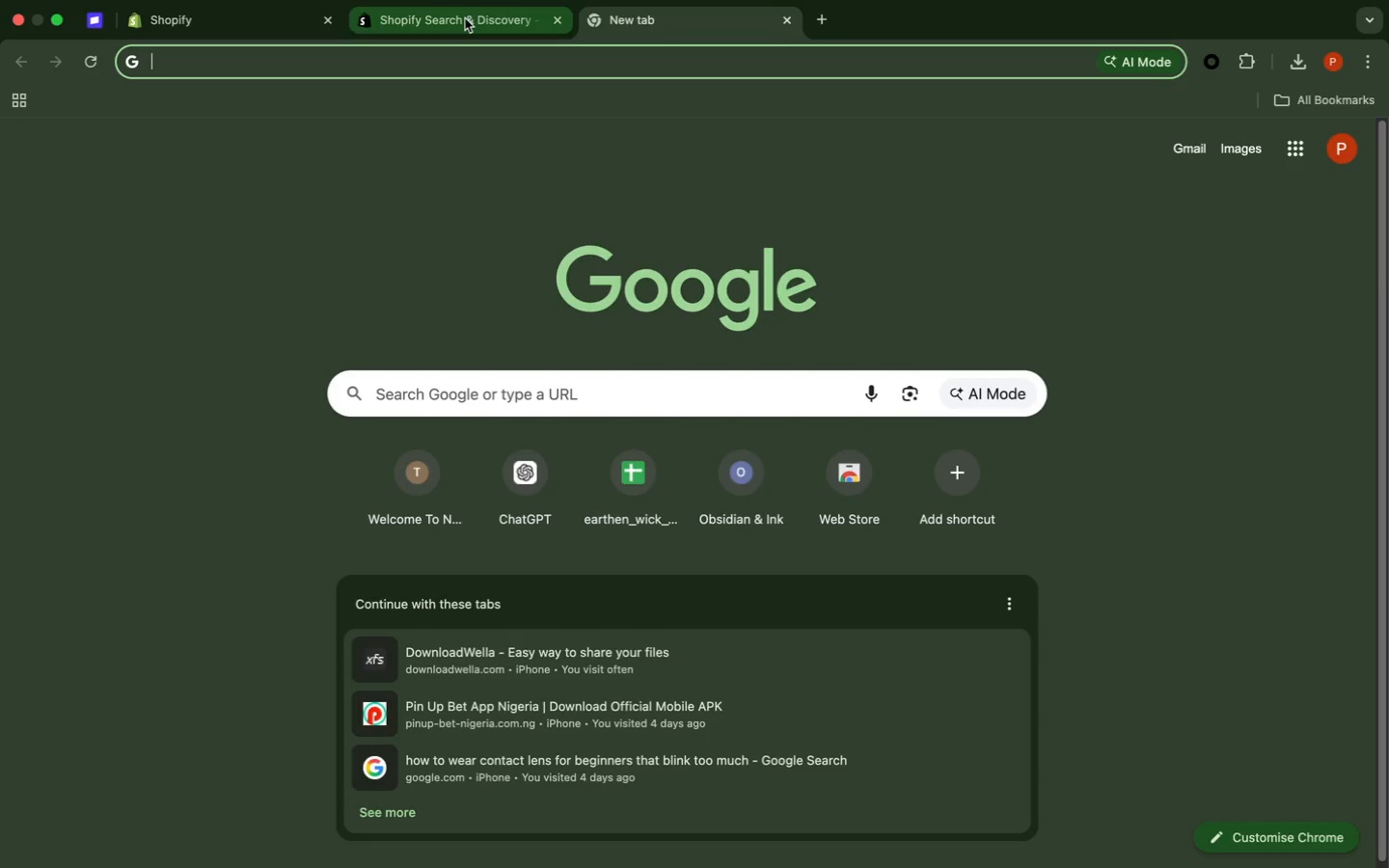 
left_click([465, 18])
 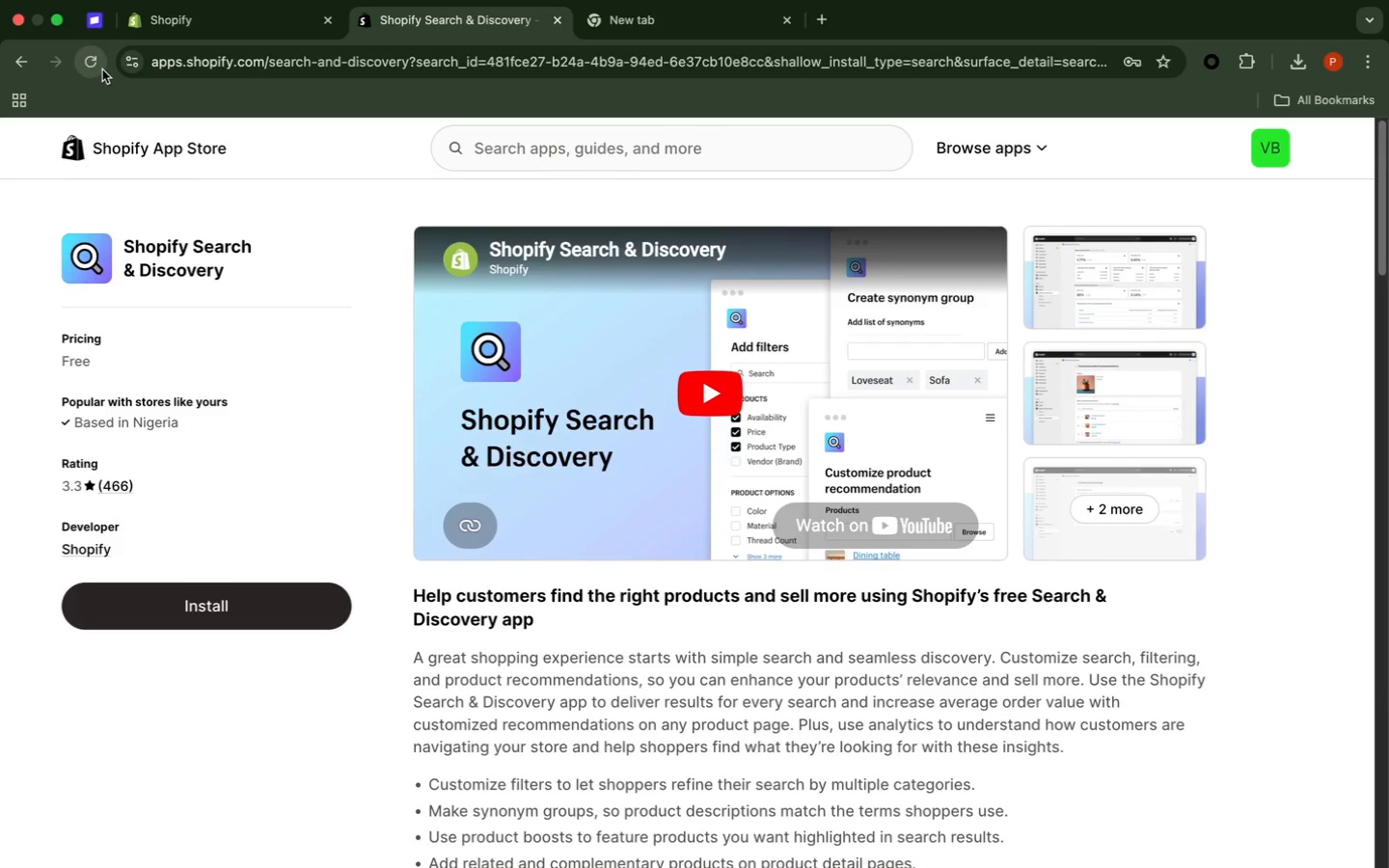 
left_click([102, 69])
 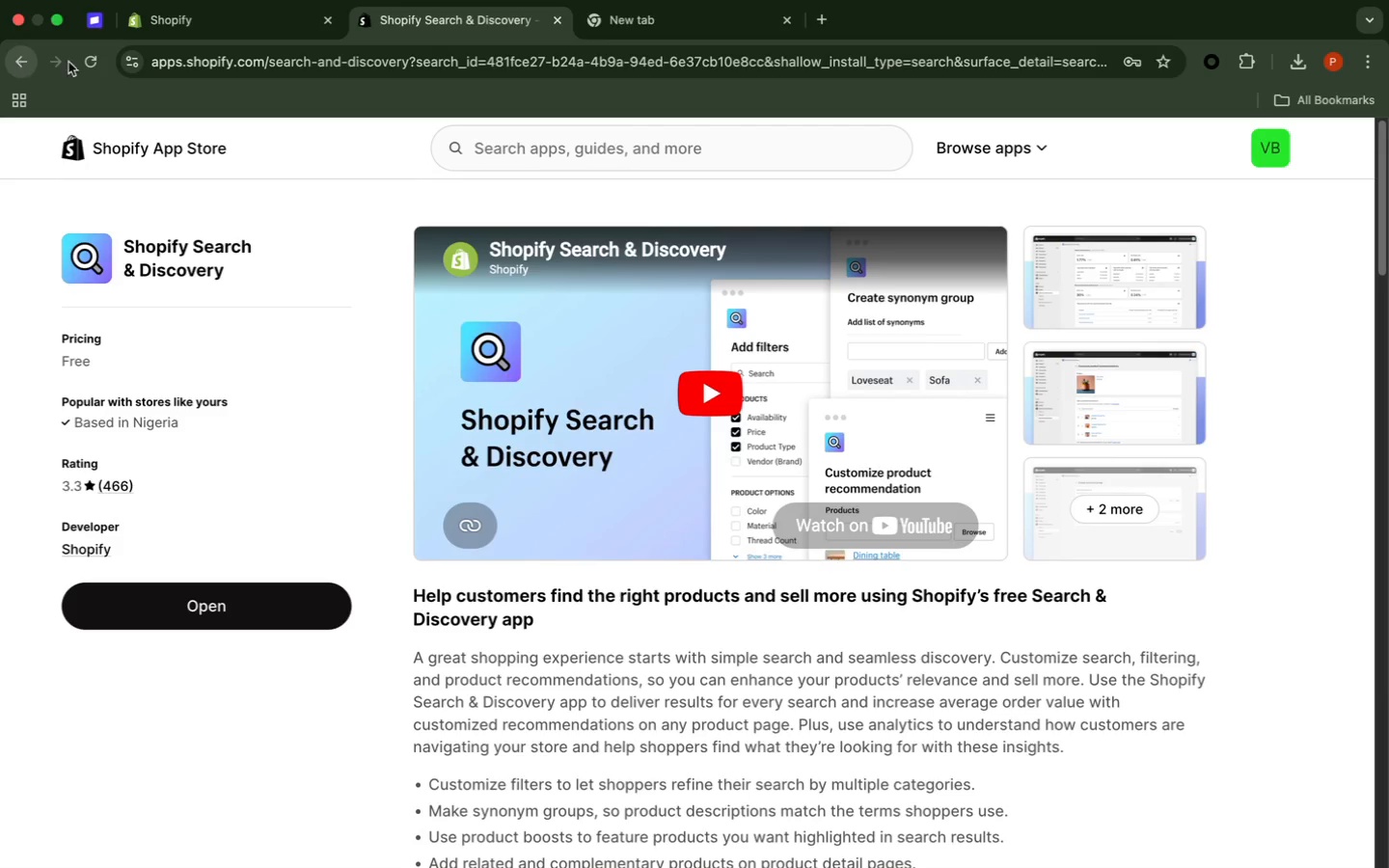 
wait(7.01)
 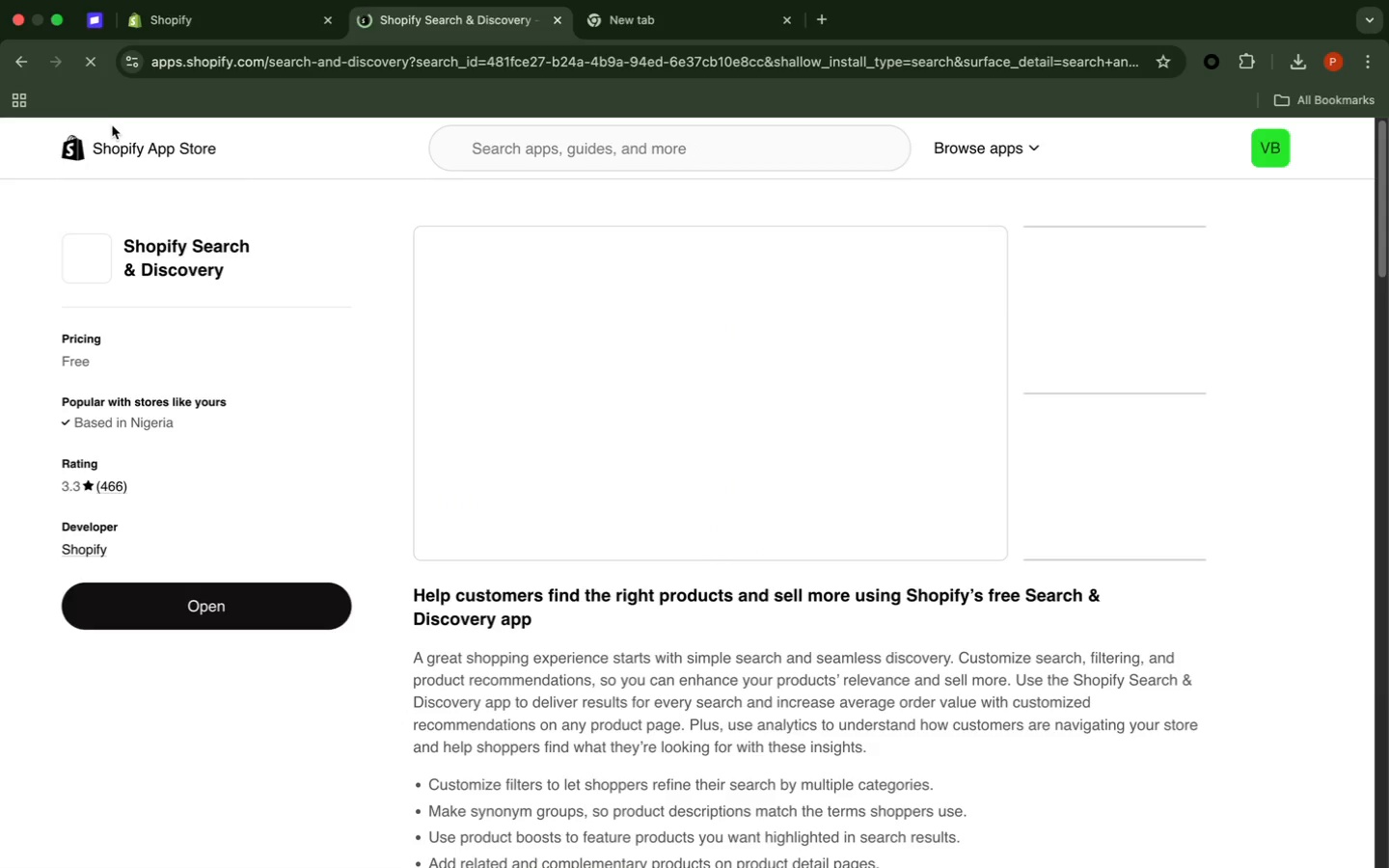 
left_click([559, 23])
 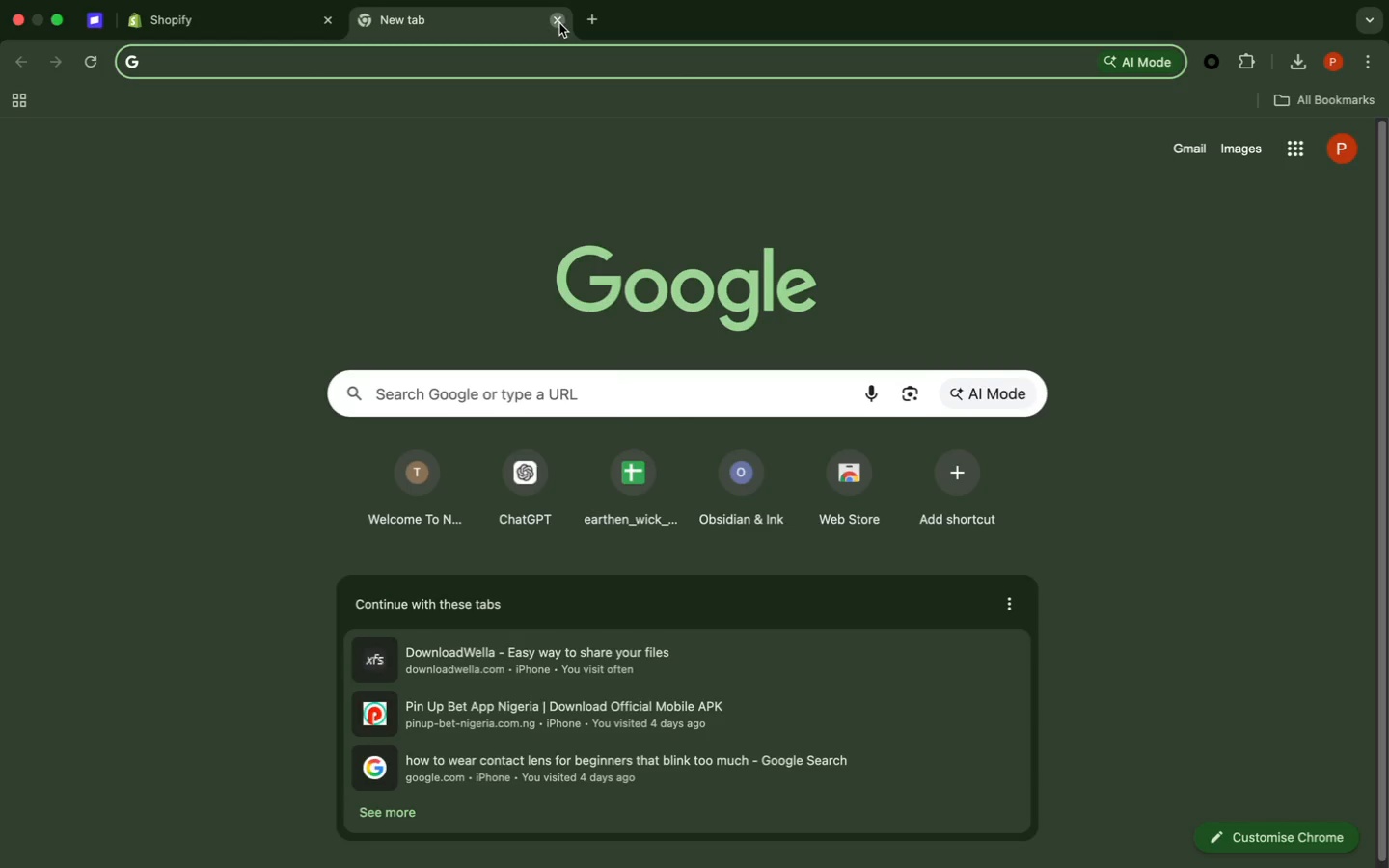 
left_click([559, 23])
 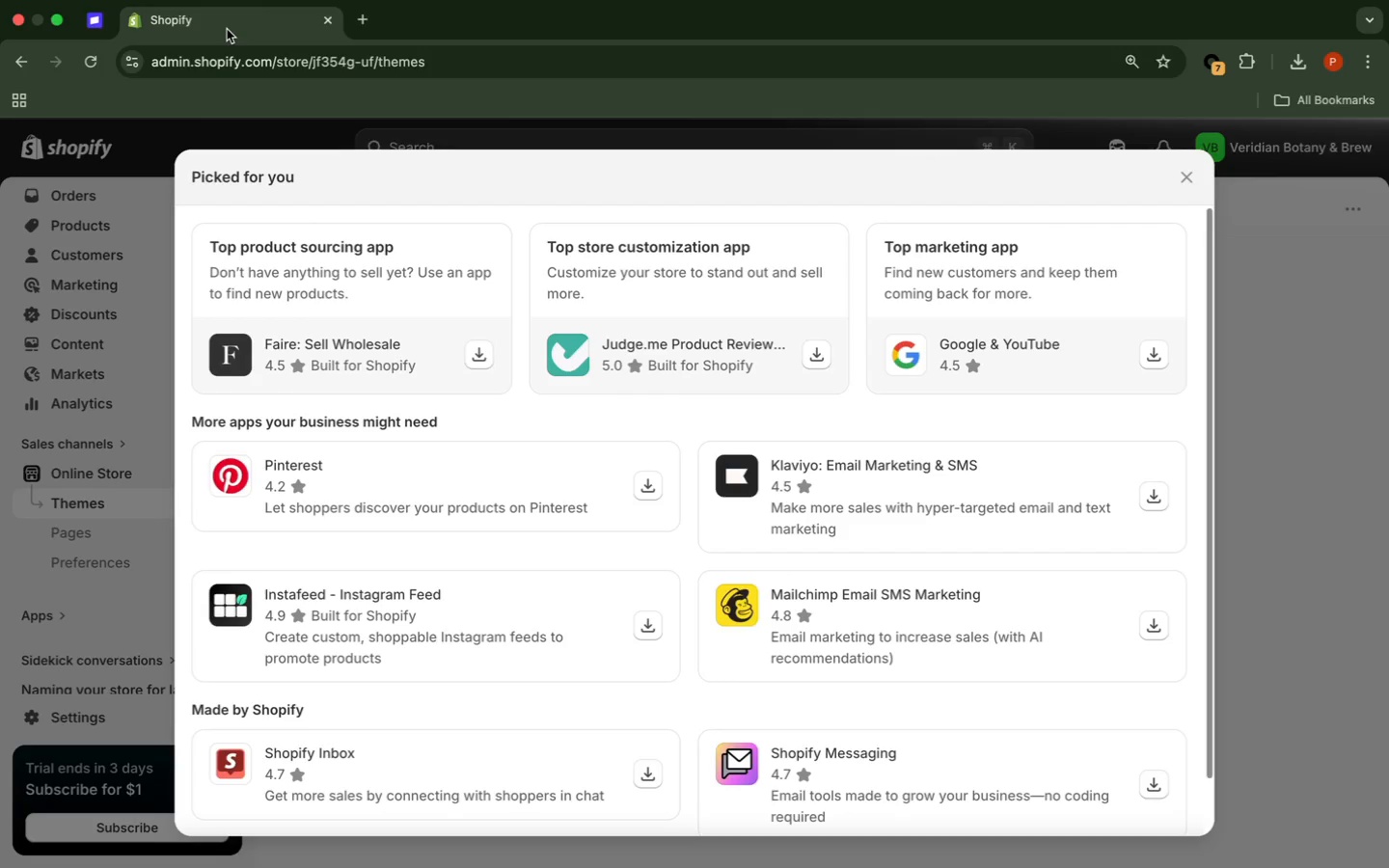 
left_click([227, 29])
 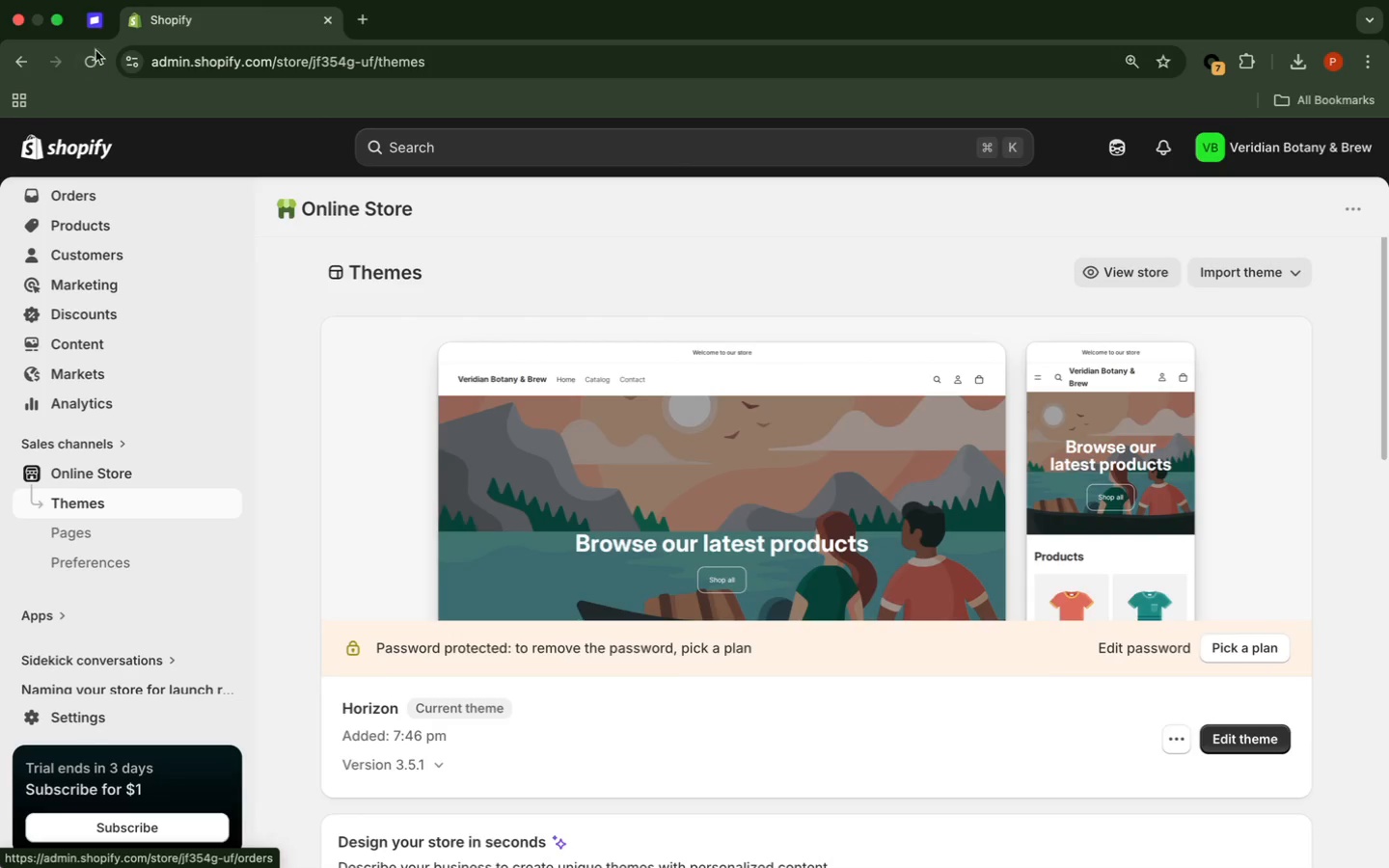 
left_click([92, 68])
 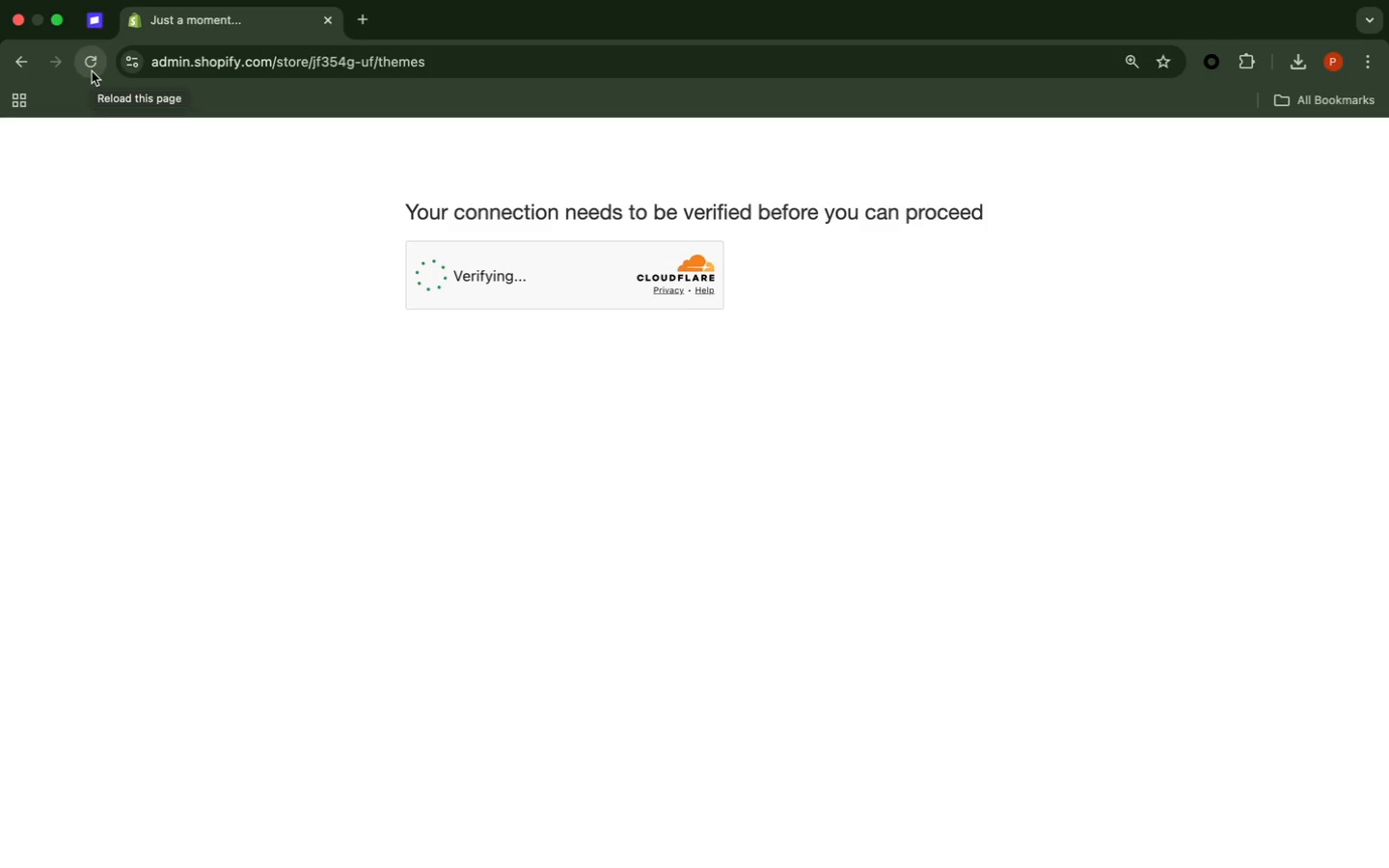 
wait(14.44)
 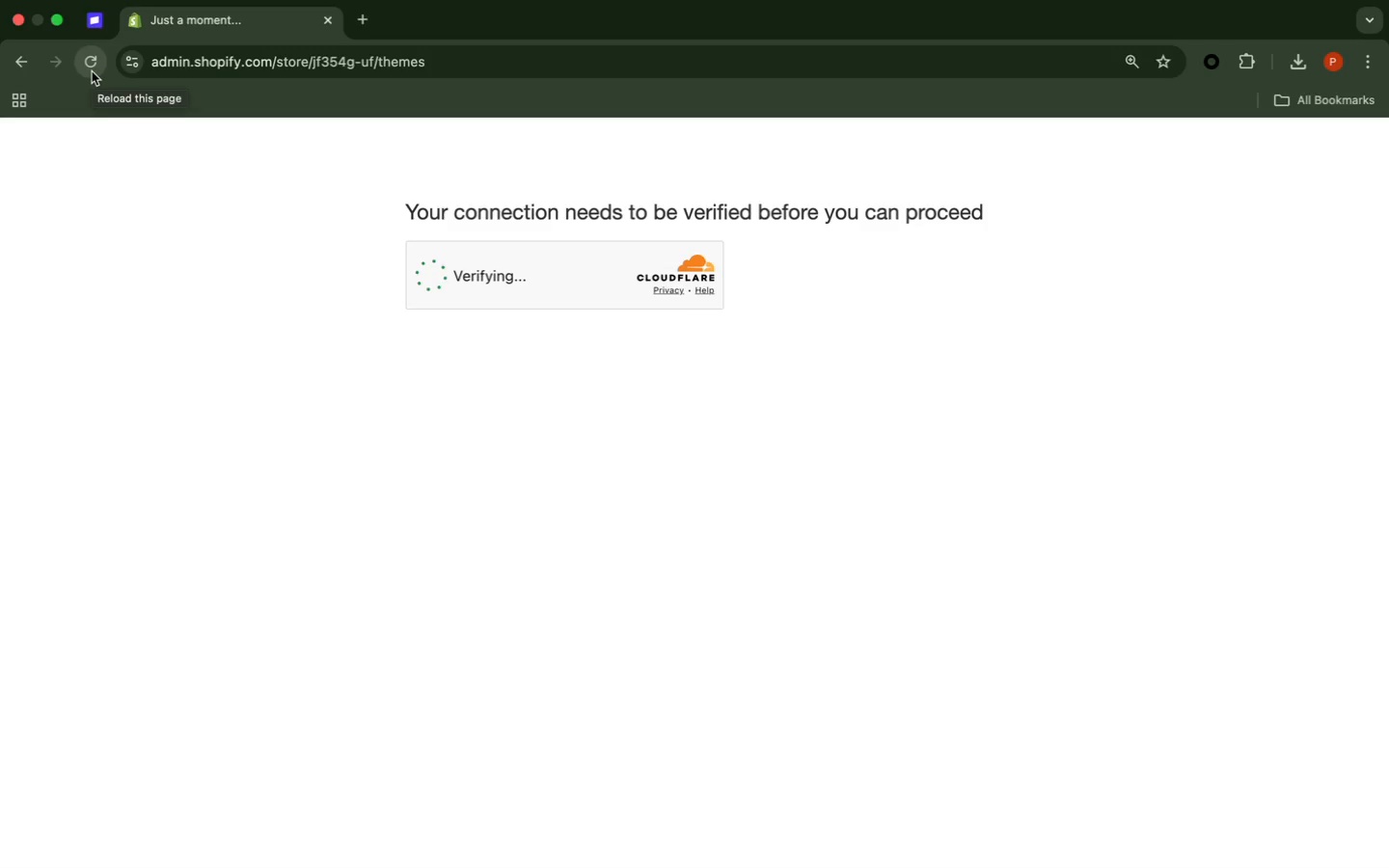 
left_click([439, 275])
 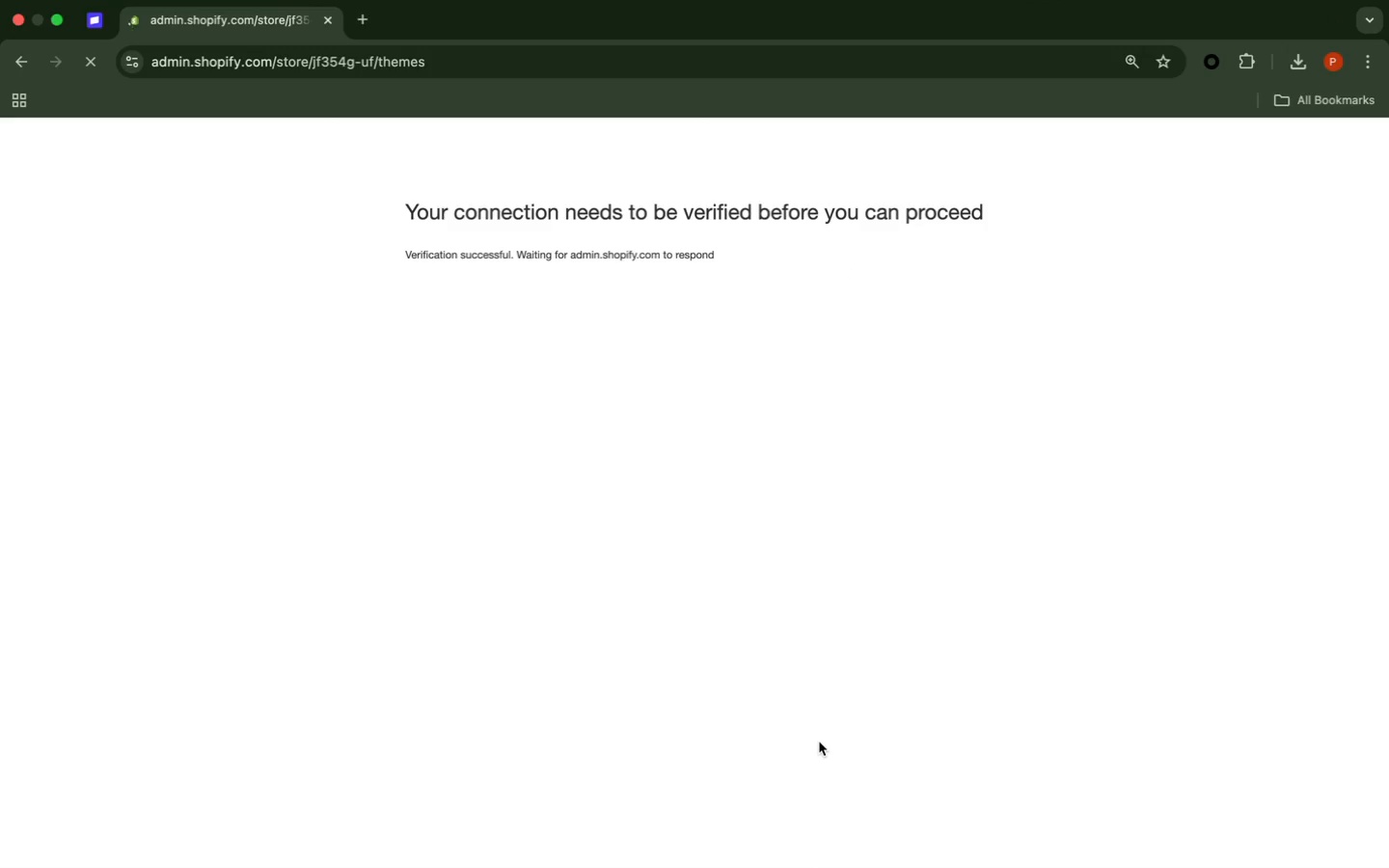 
mouse_move([1006, 852])
 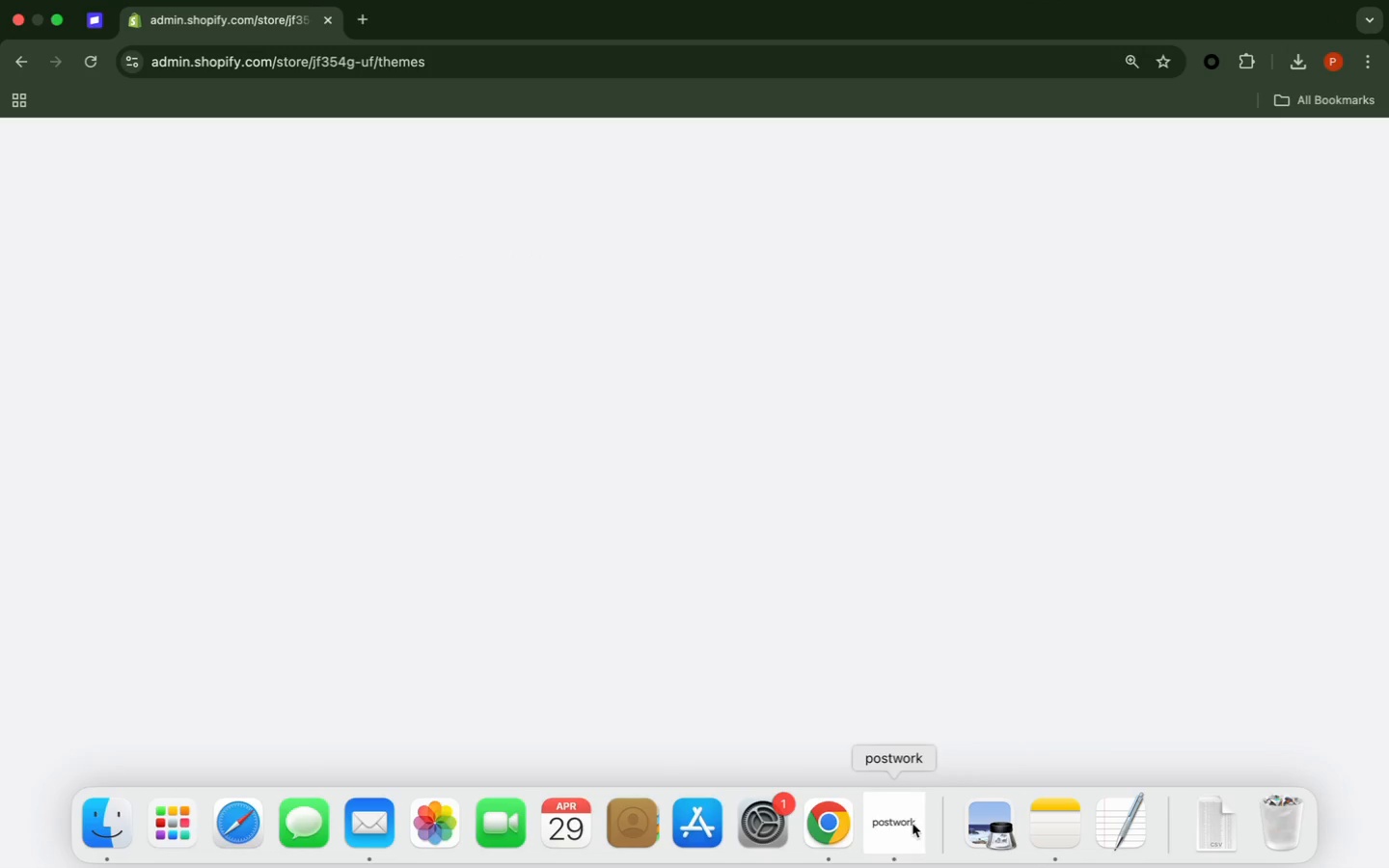 
left_click([912, 824])